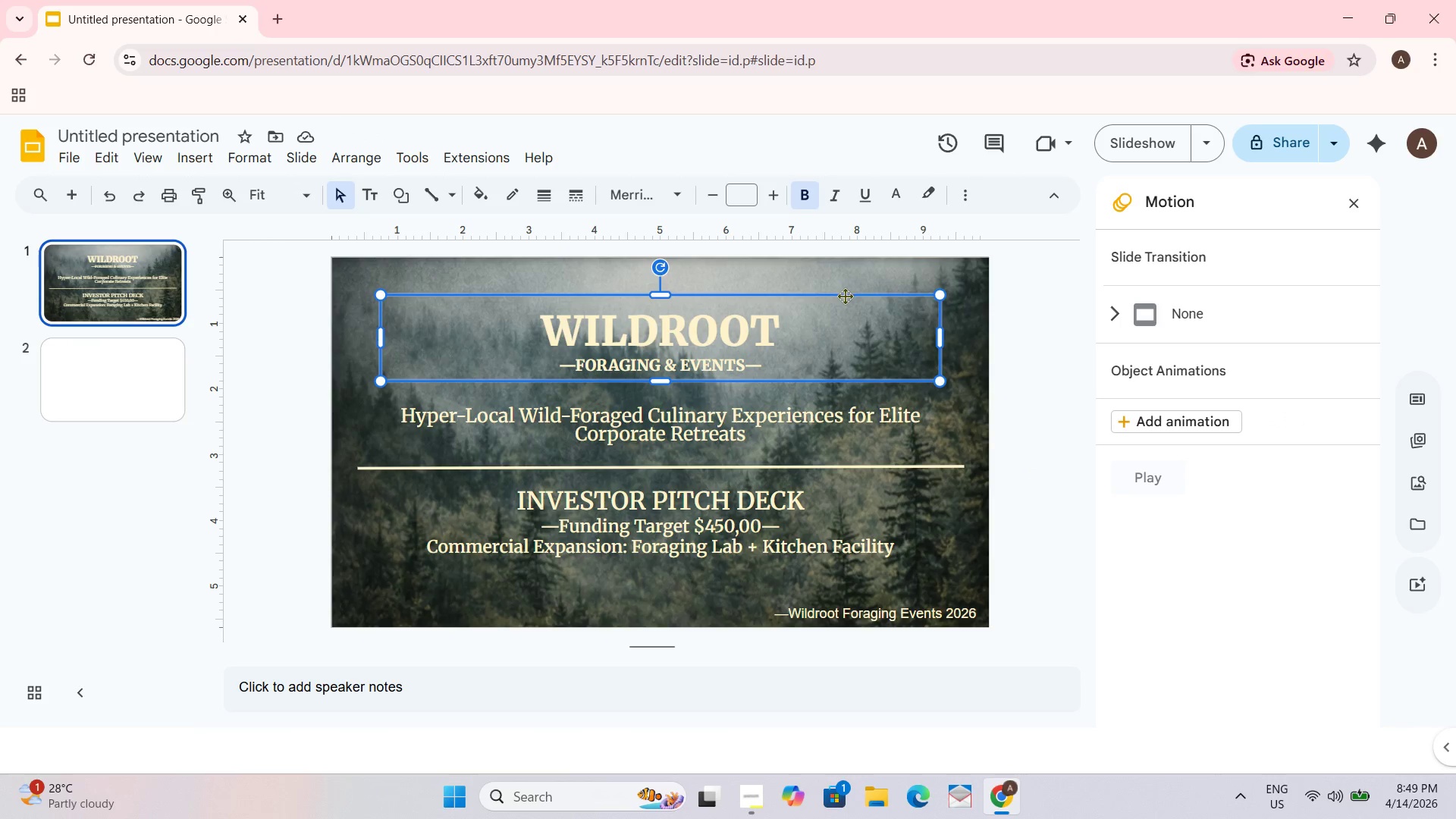 
left_click_drag(start_coordinate=[843, 297], to_coordinate=[843, 290])
 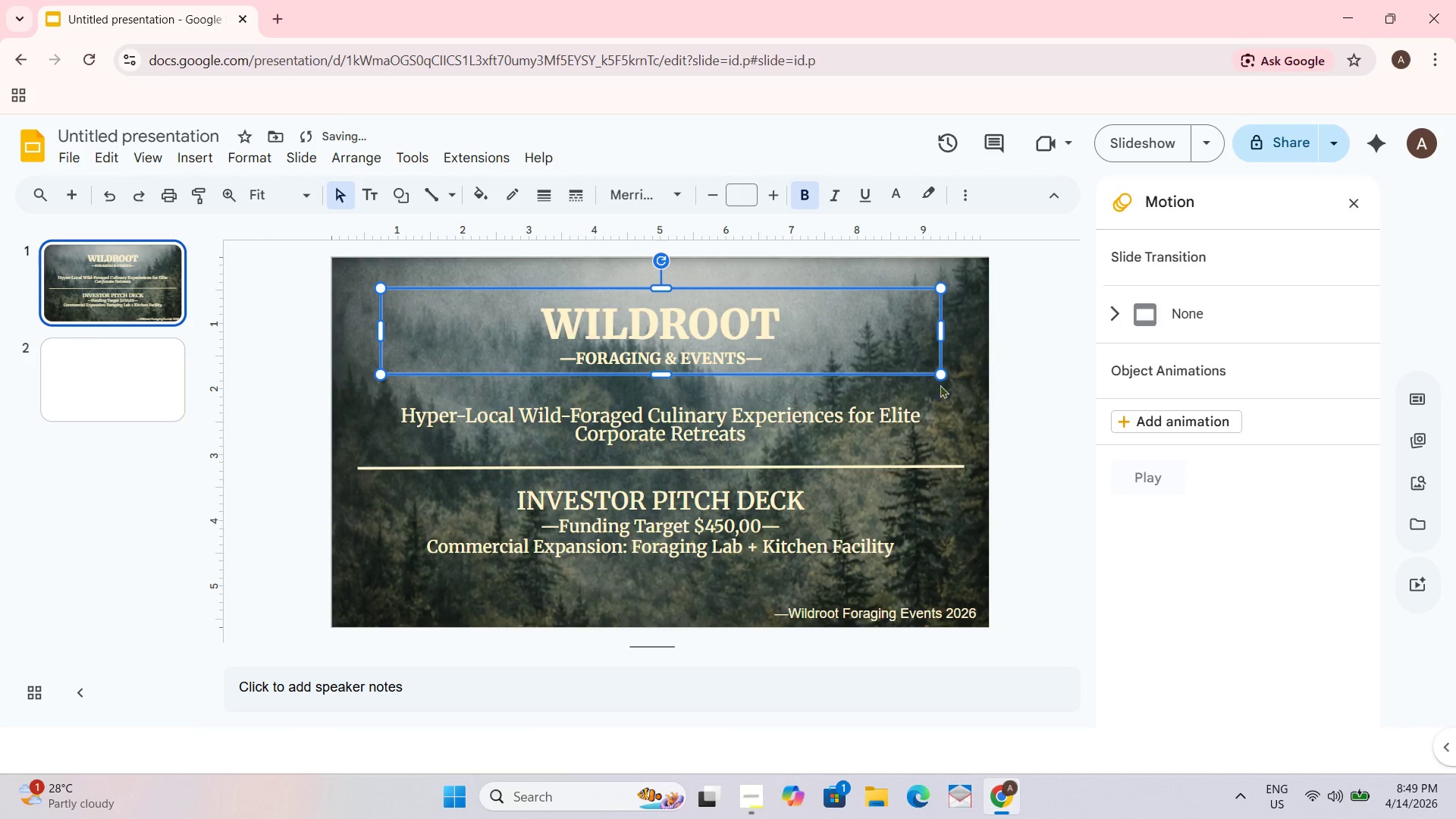 
left_click([777, 425])
 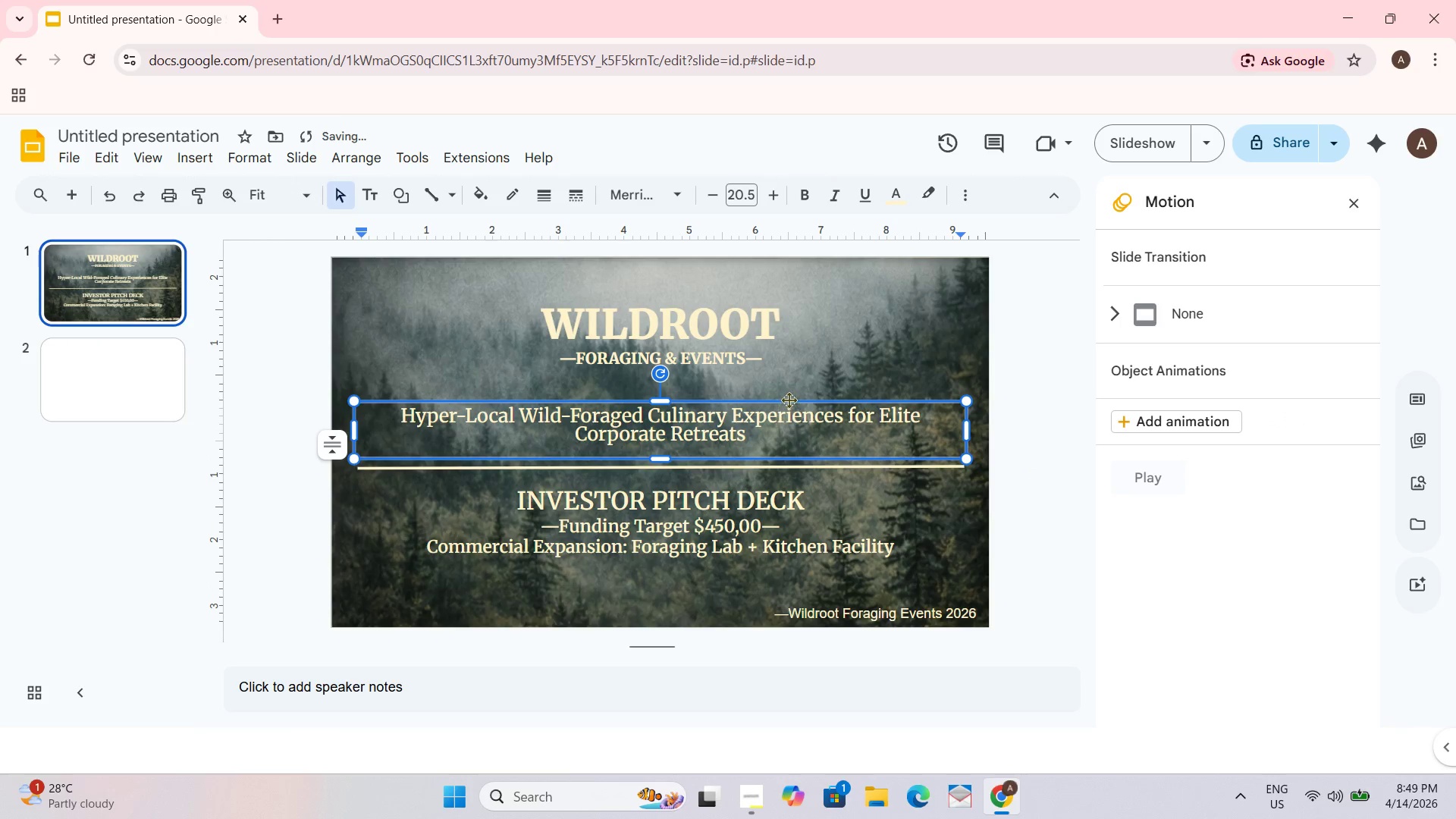 
left_click_drag(start_coordinate=[792, 398], to_coordinate=[795, 387])
 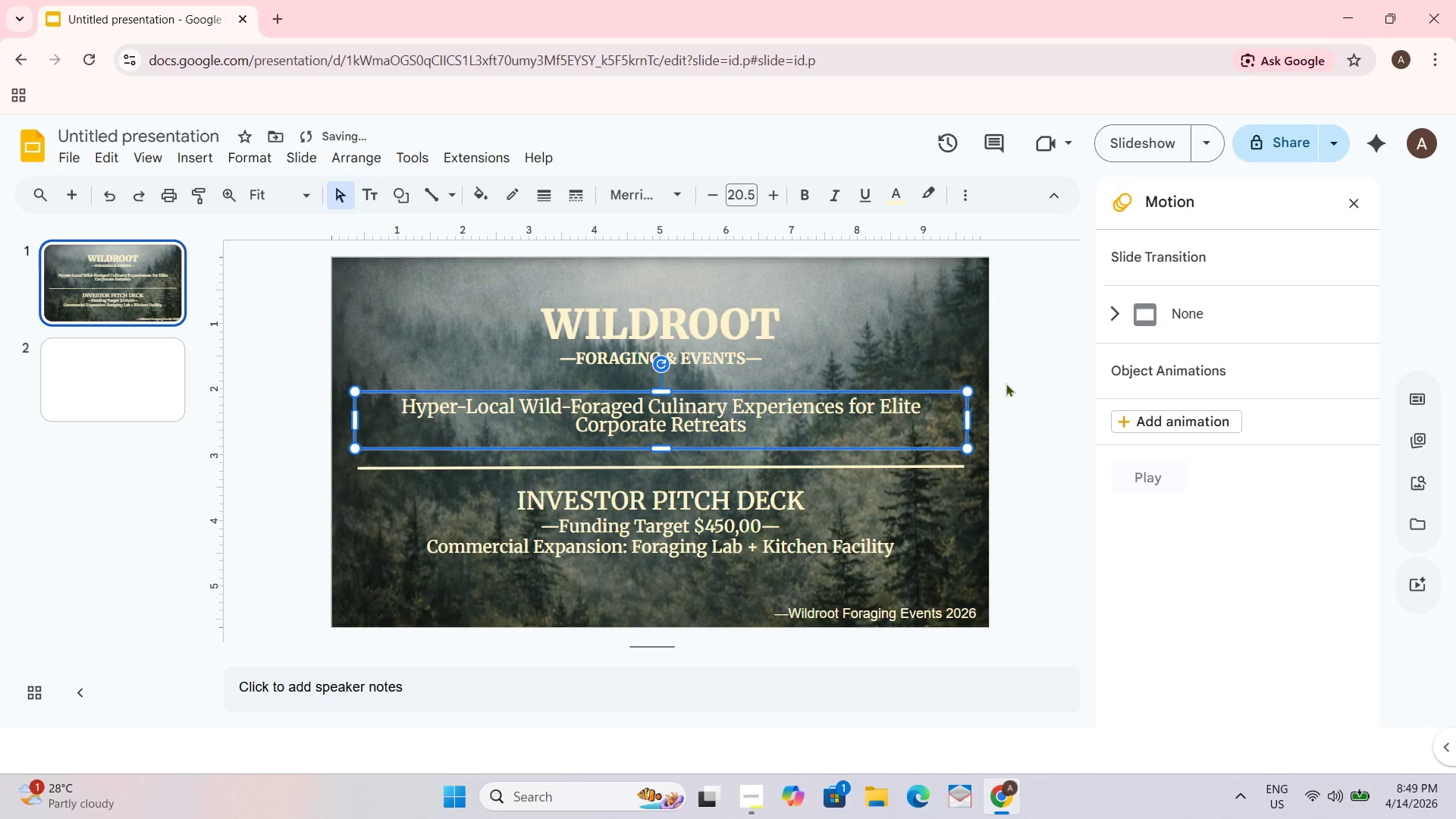 
left_click([1051, 374])
 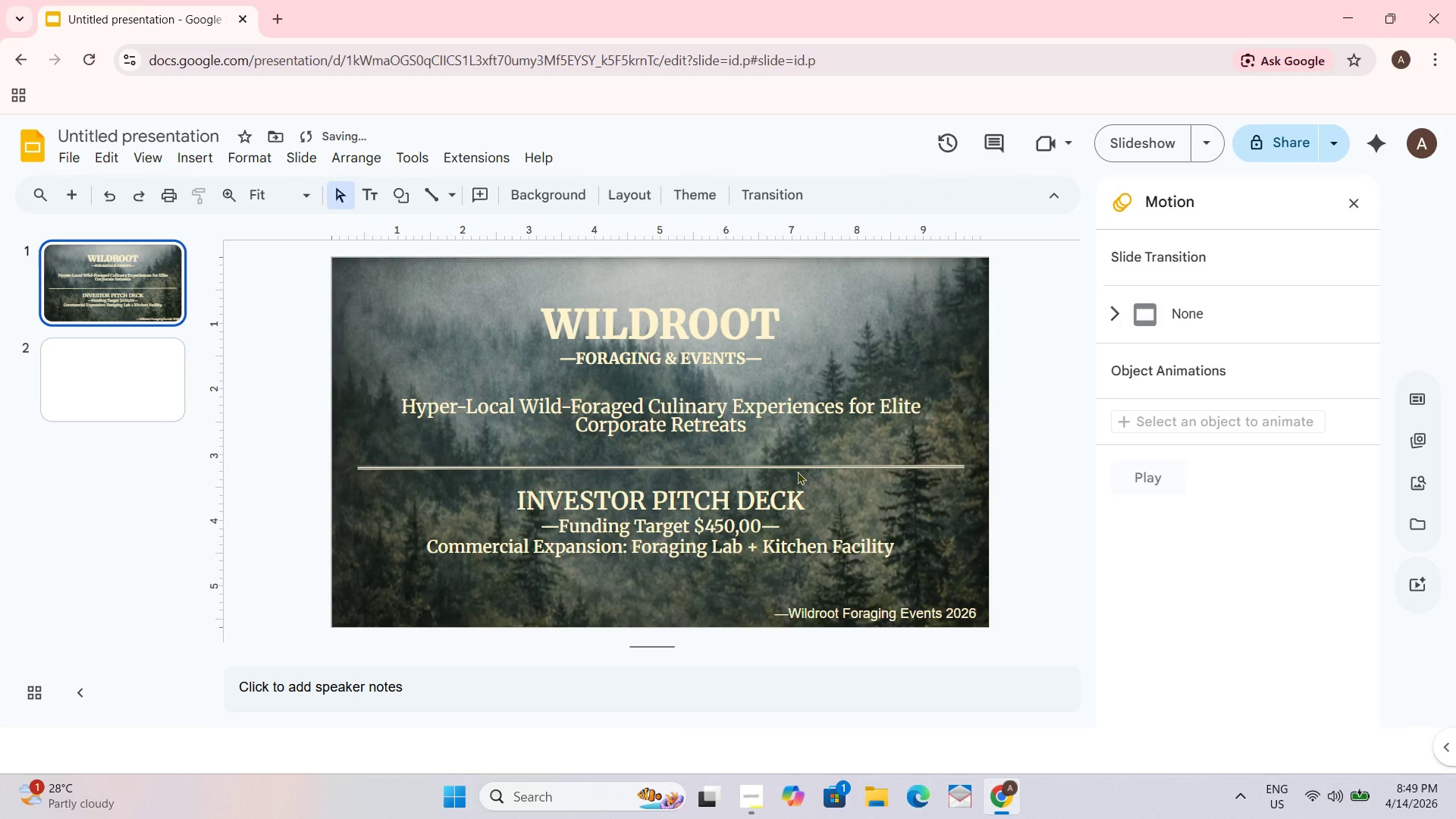 
left_click([796, 463])
 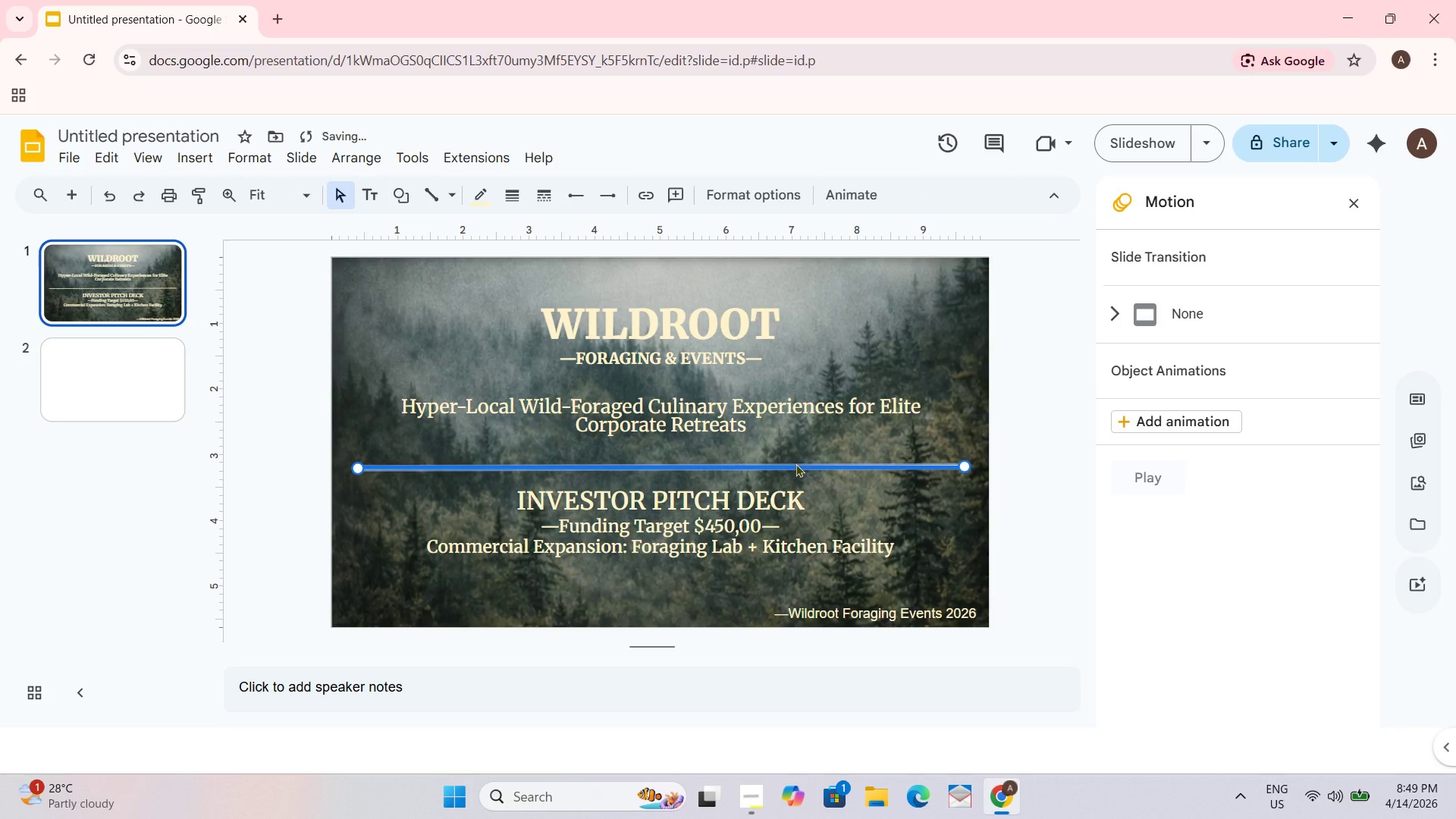 
left_click_drag(start_coordinate=[795, 463], to_coordinate=[795, 456])
 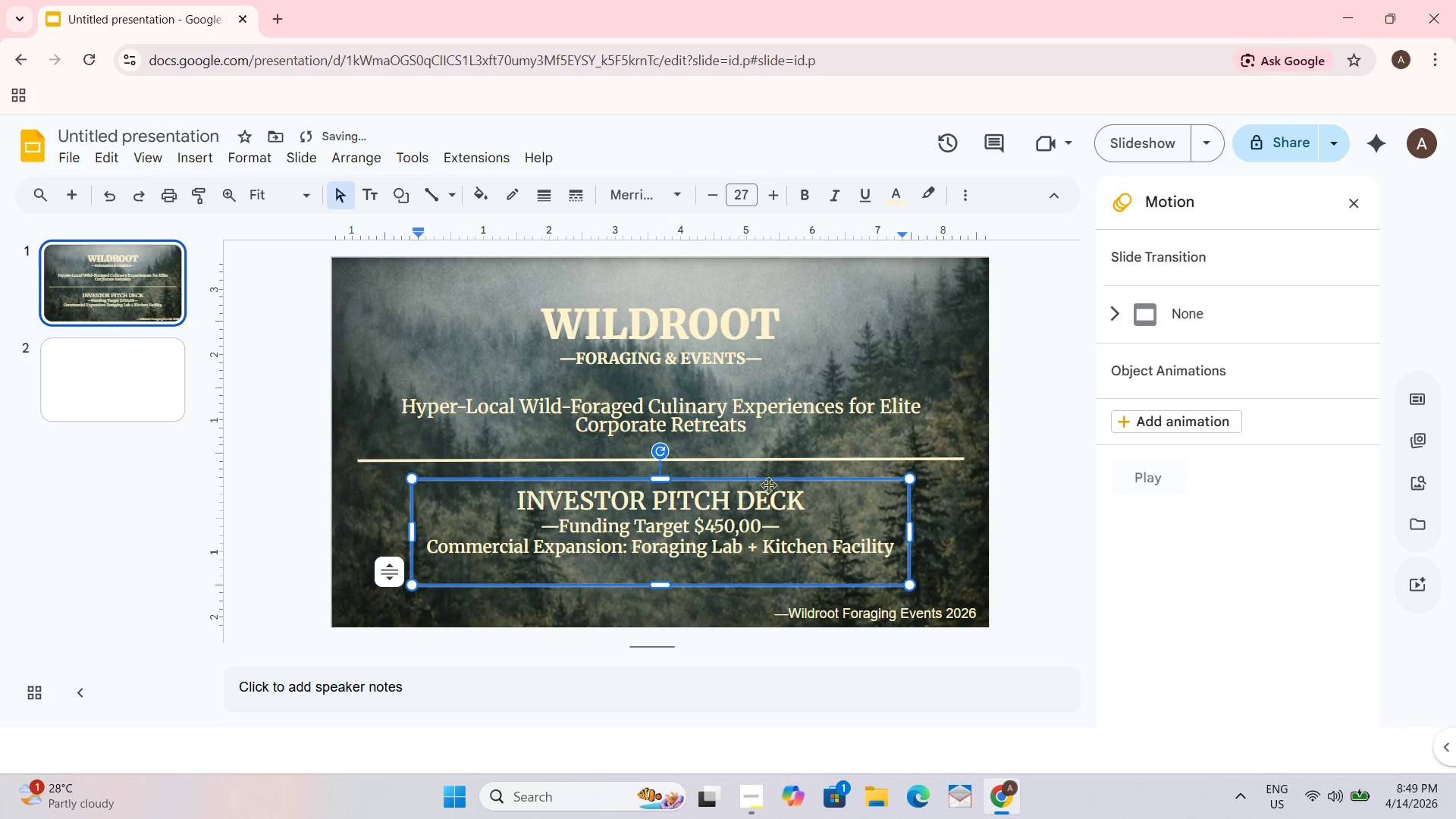 
left_click_drag(start_coordinate=[768, 482], to_coordinate=[770, 474])
 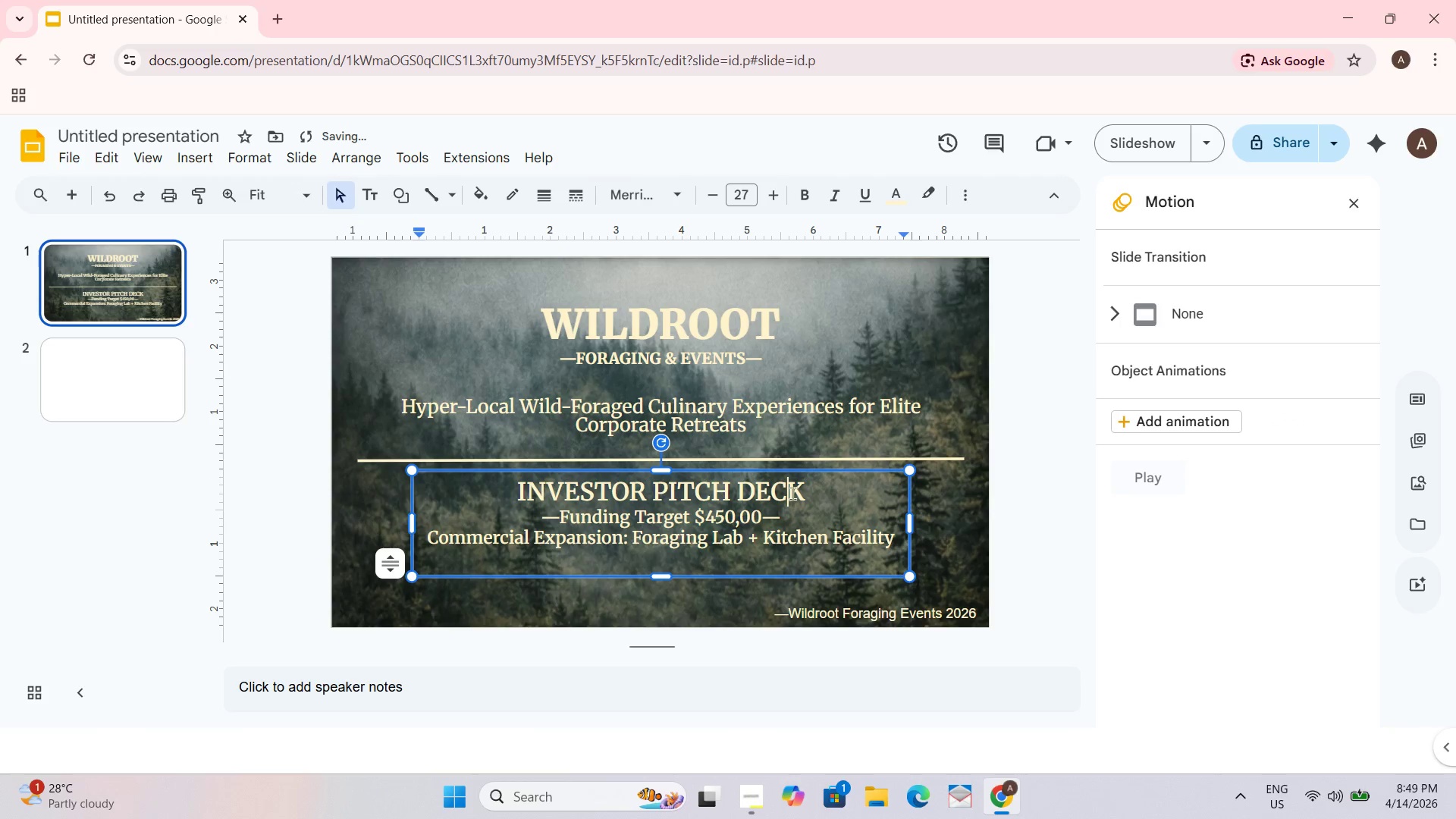 
left_click_drag(start_coordinate=[804, 490], to_coordinate=[512, 483])
 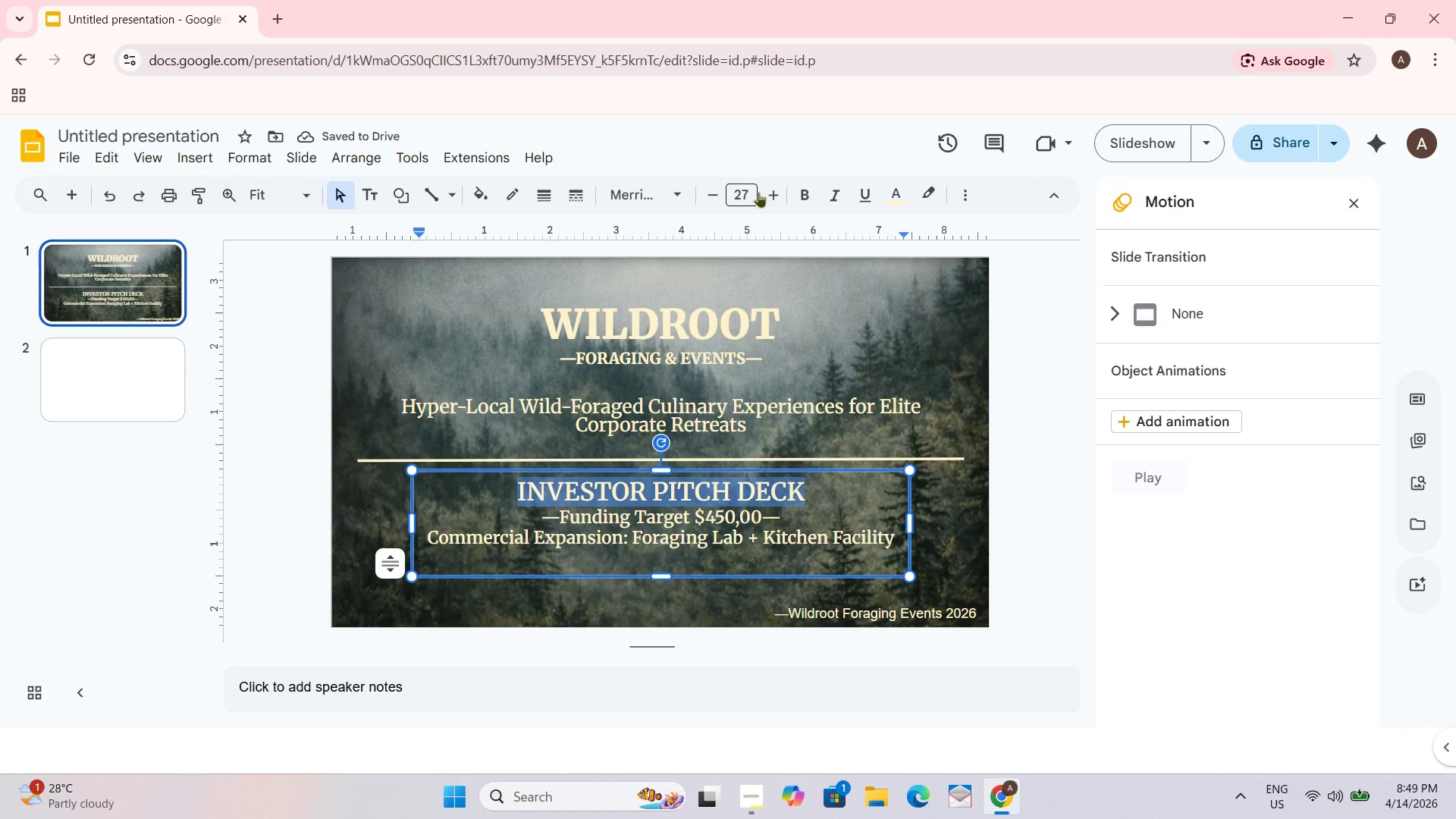 
left_click([777, 187])
 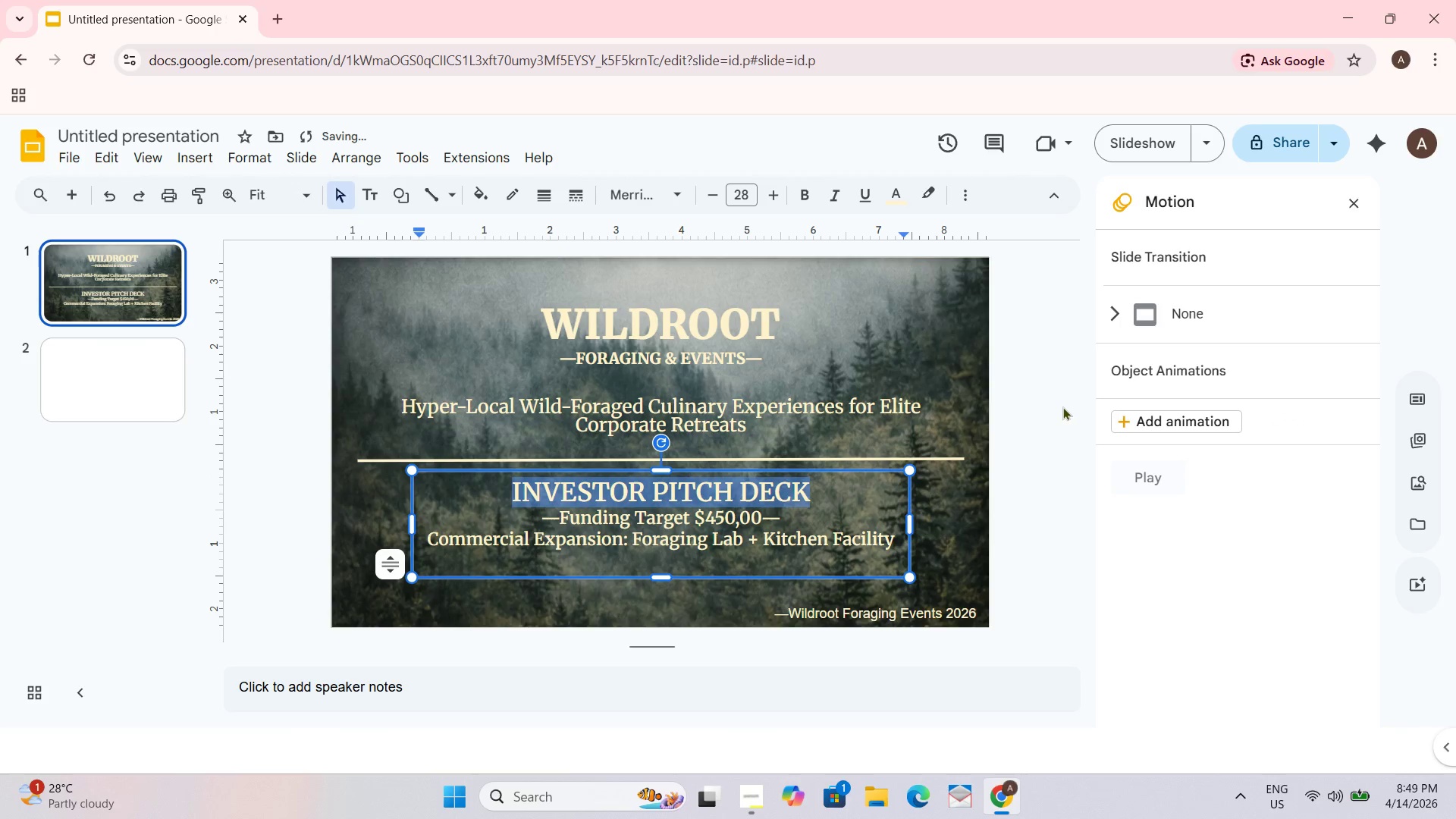 
left_click([1058, 406])
 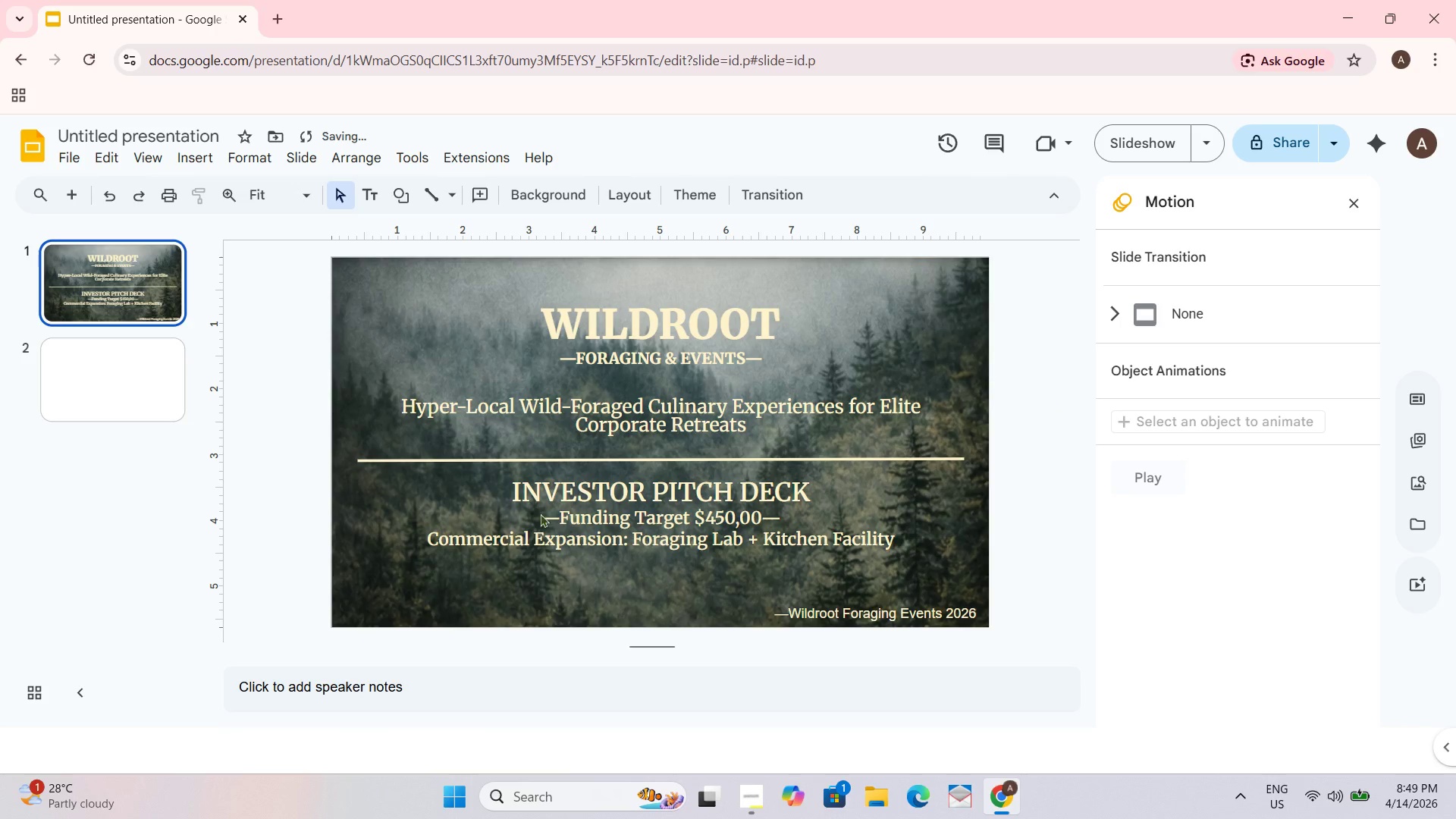 
left_click_drag(start_coordinate=[529, 516], to_coordinate=[904, 541])
 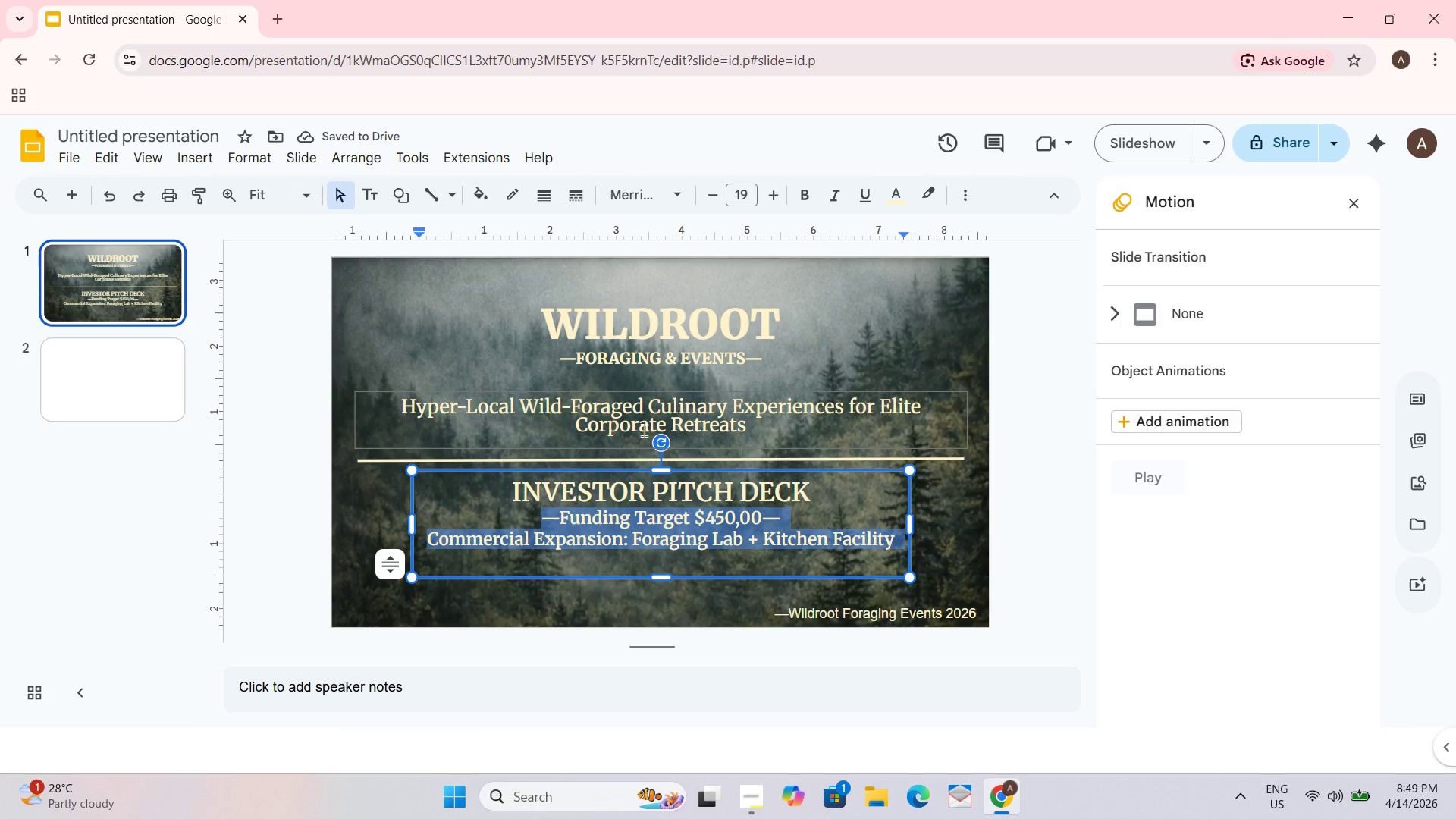 
left_click([651, 416])
 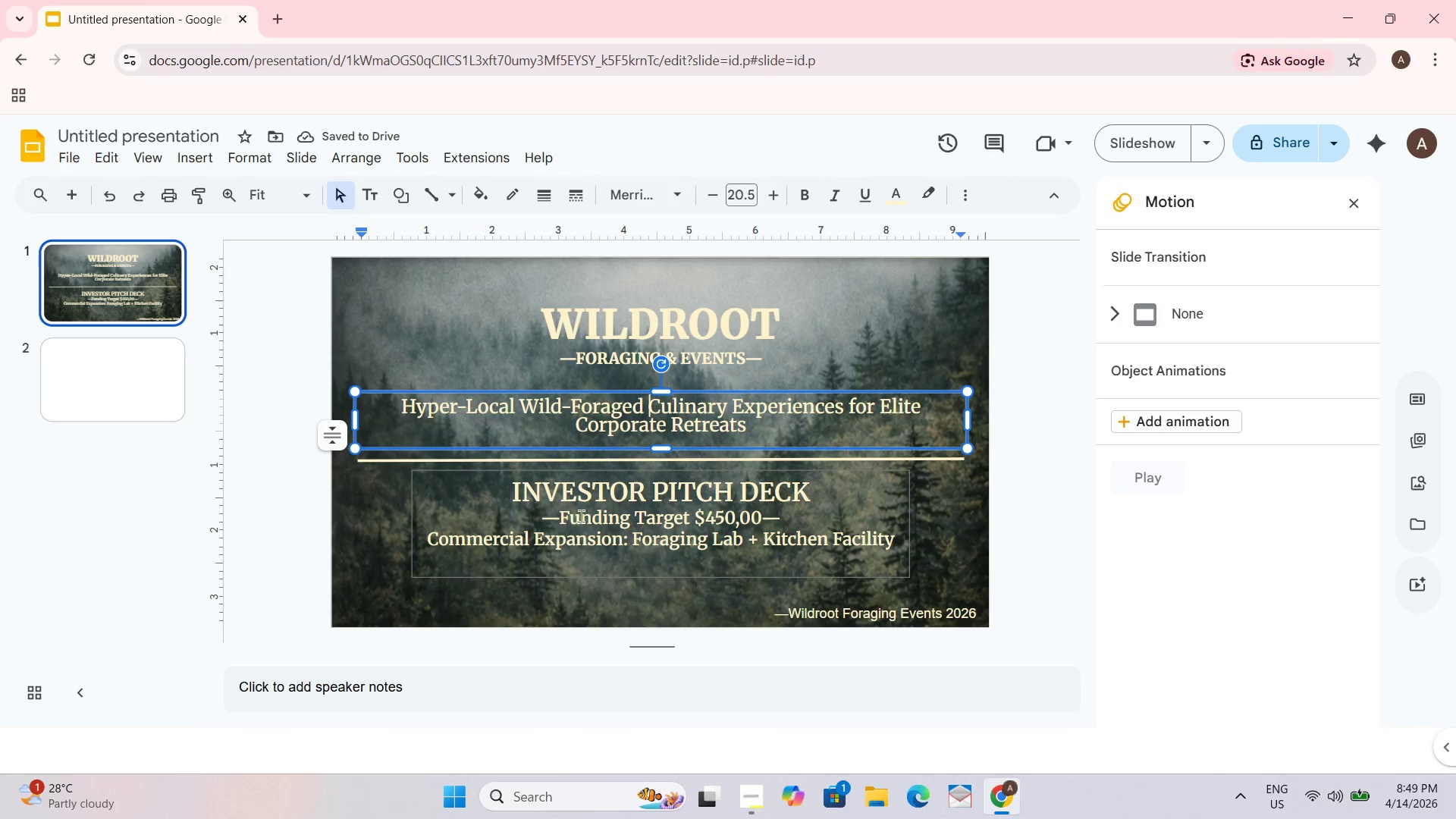 
left_click_drag(start_coordinate=[532, 519], to_coordinate=[894, 552])
 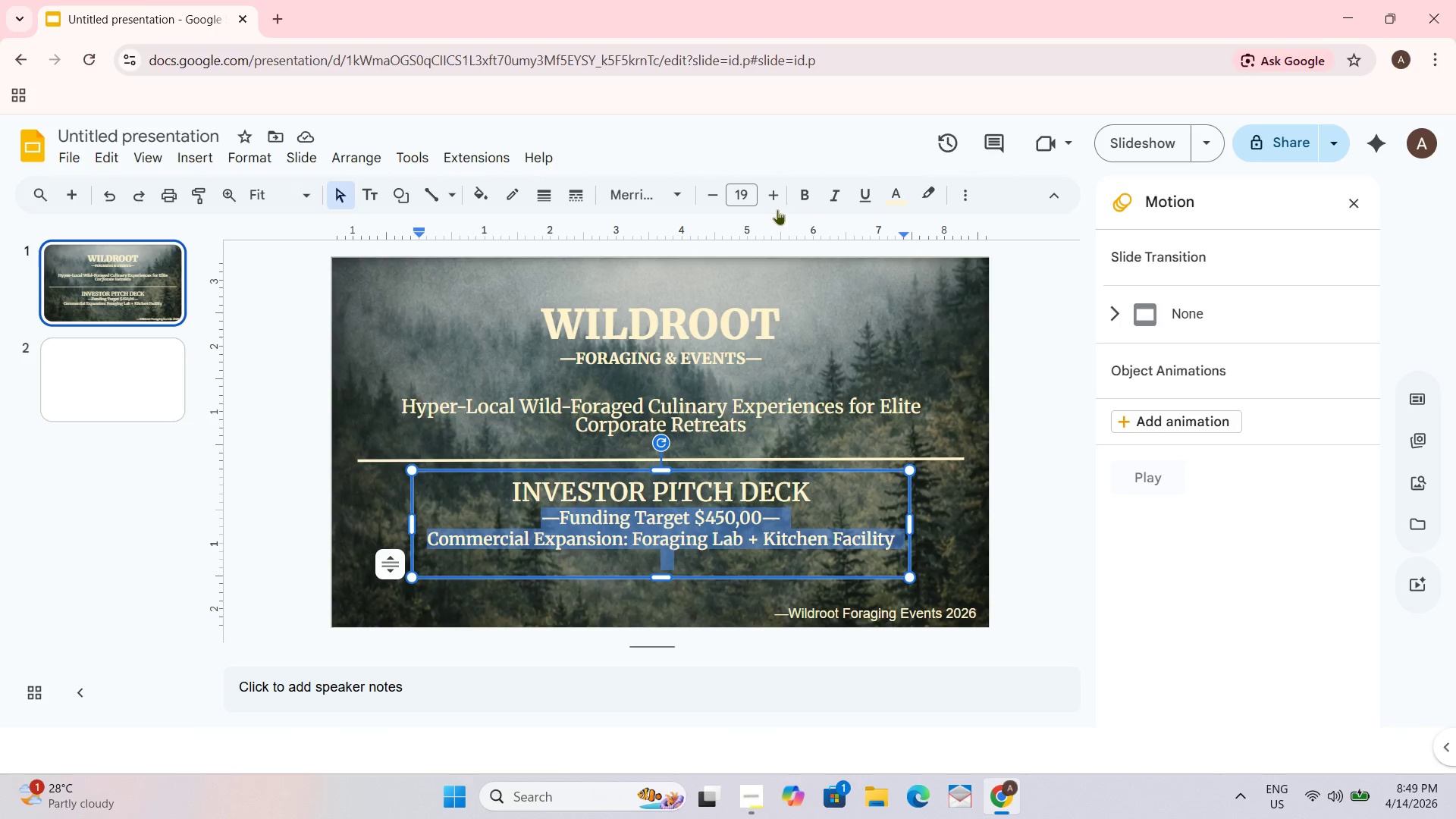 
left_click([777, 202])
 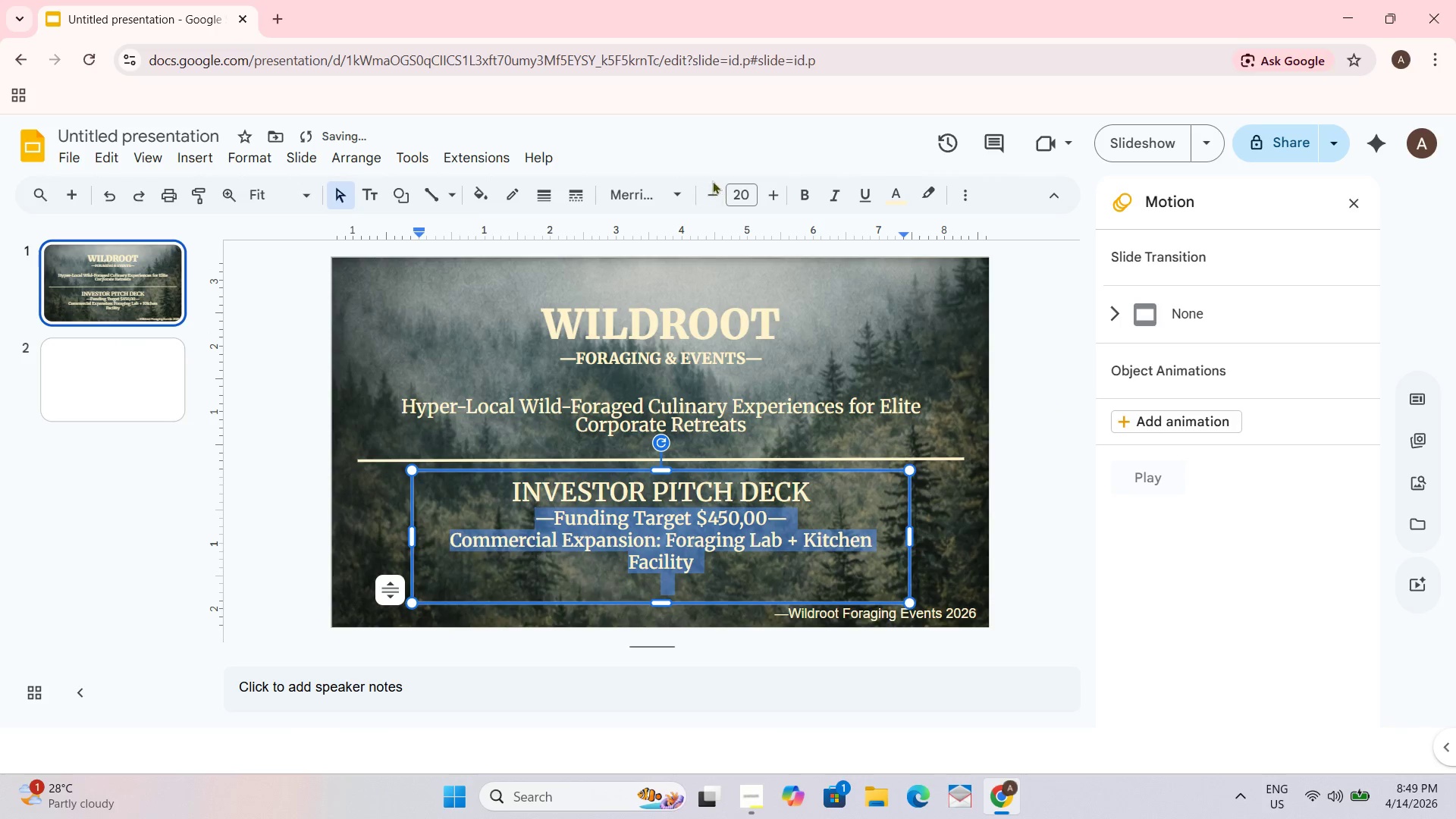 
left_click([706, 196])
 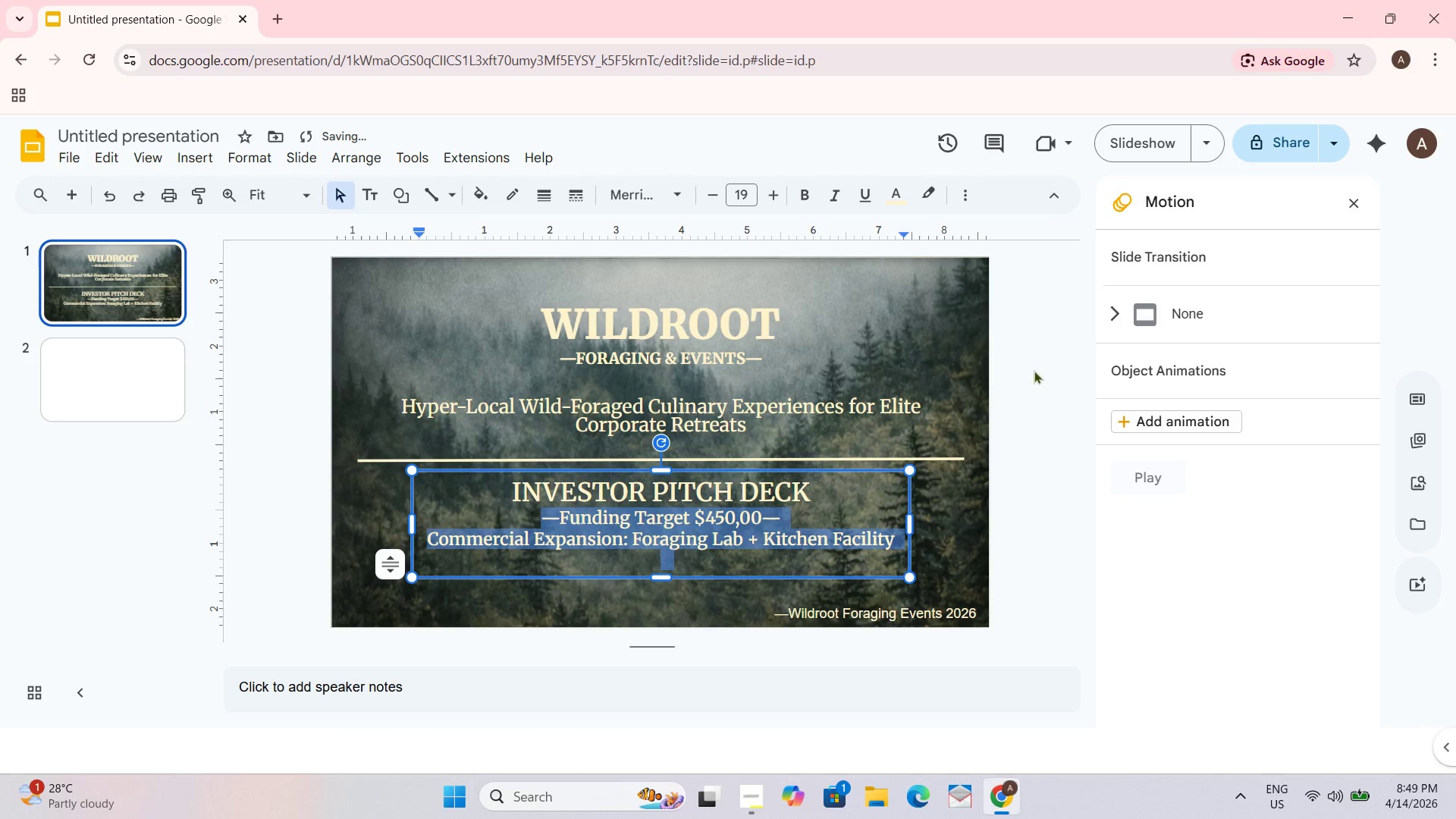 
left_click([1054, 397])
 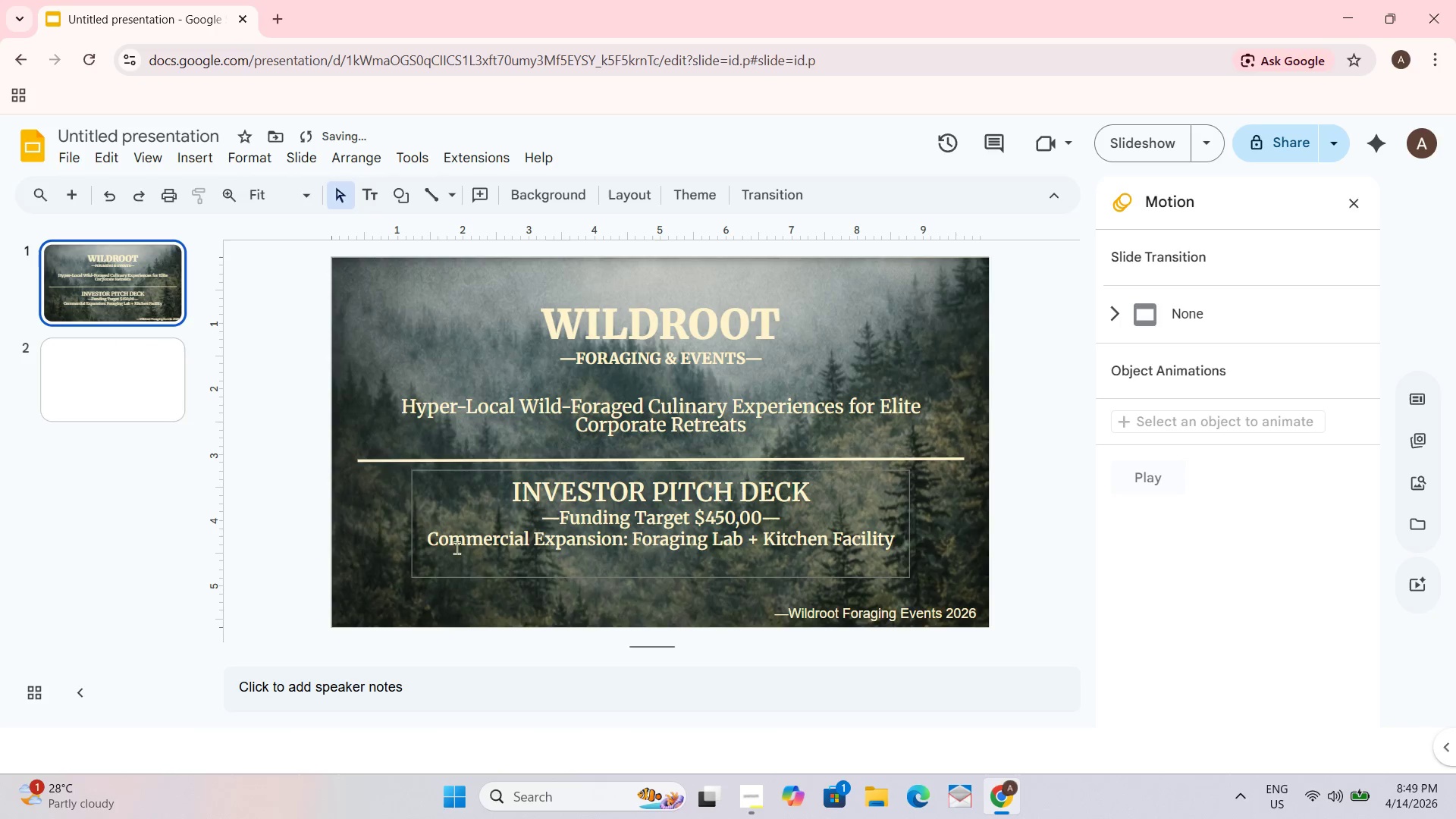 
left_click_drag(start_coordinate=[477, 533], to_coordinate=[568, 336])
 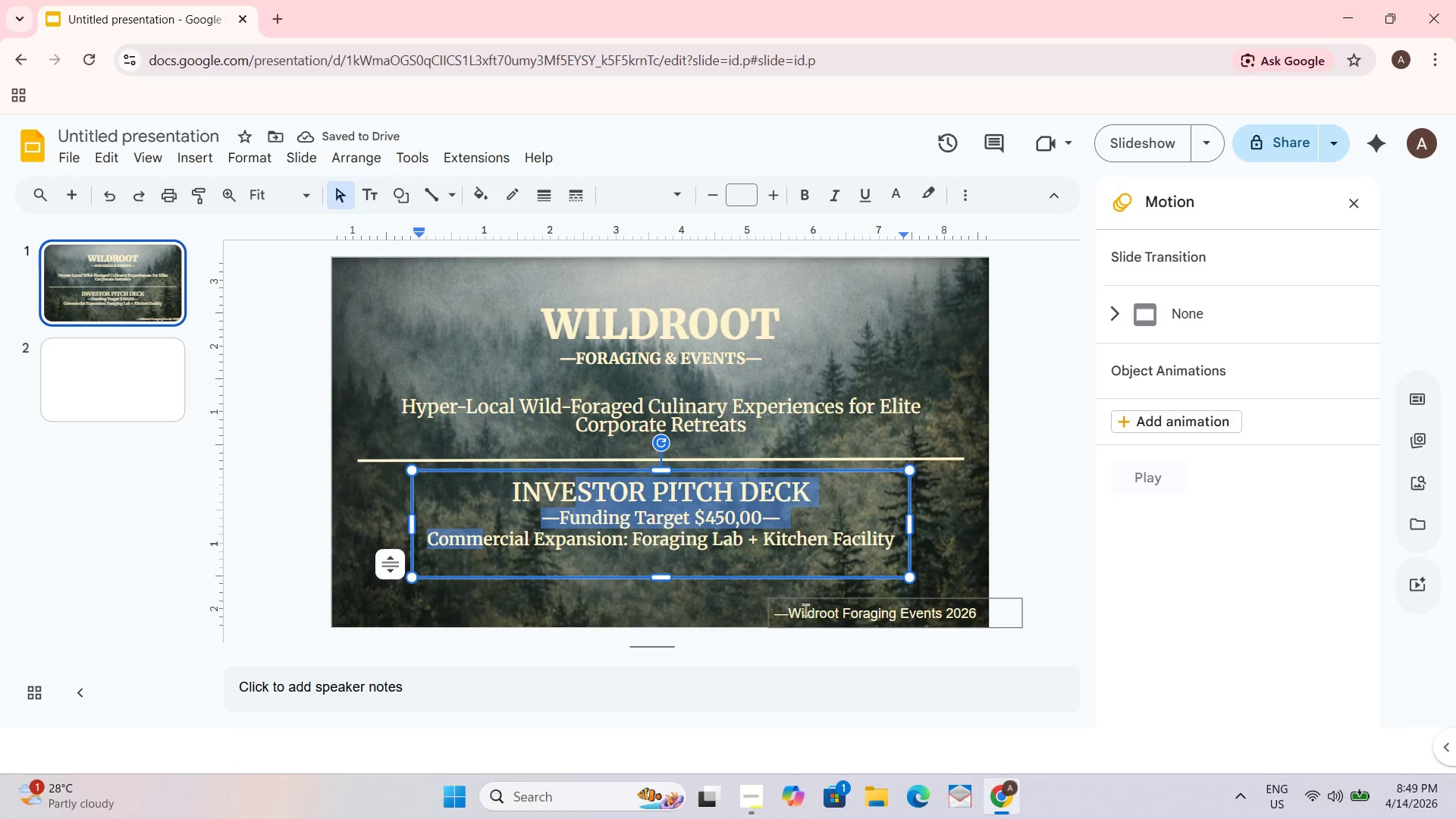 
left_click_drag(start_coordinate=[776, 612], to_coordinate=[987, 592])
 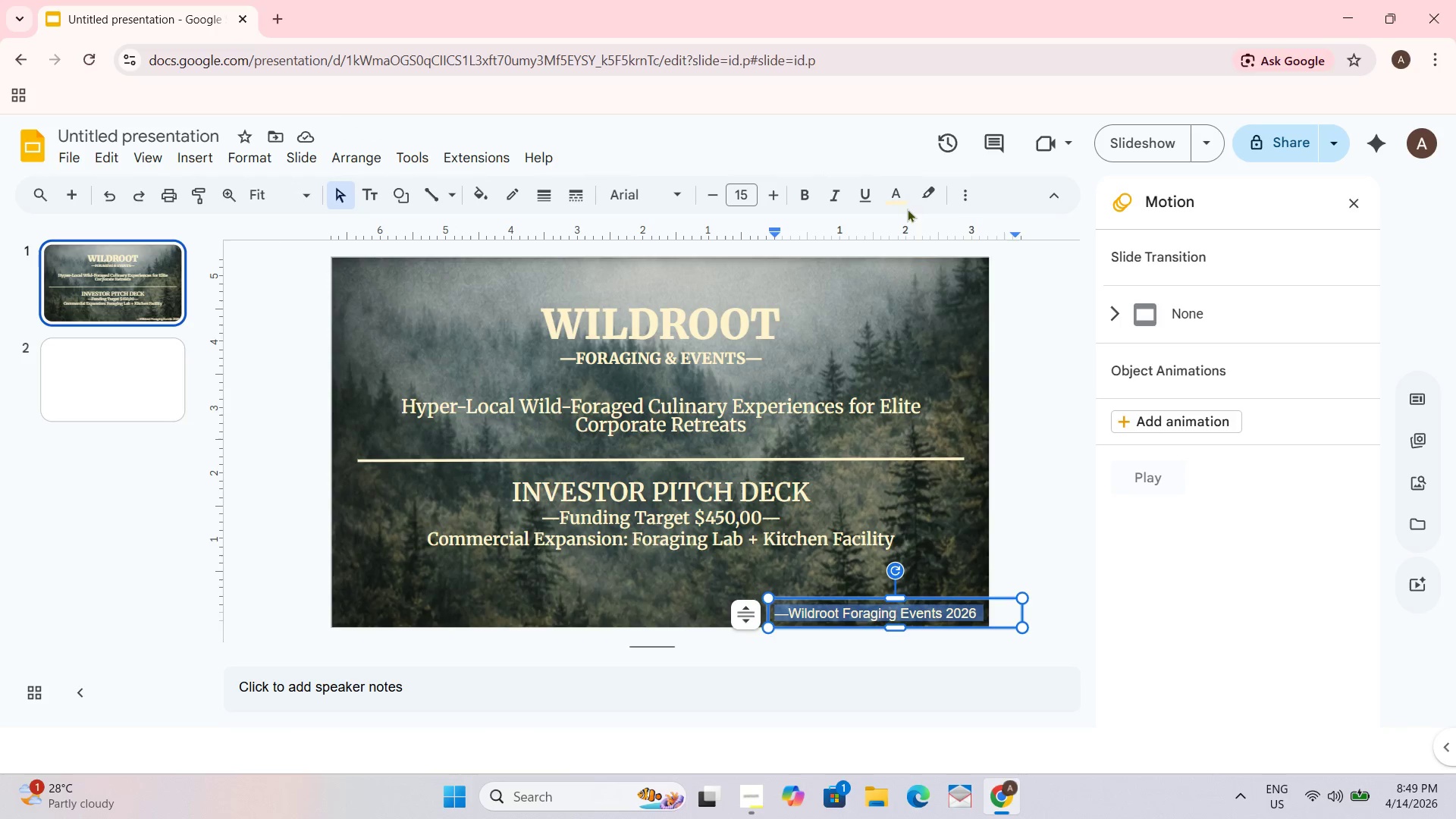 
left_click([905, 198])
 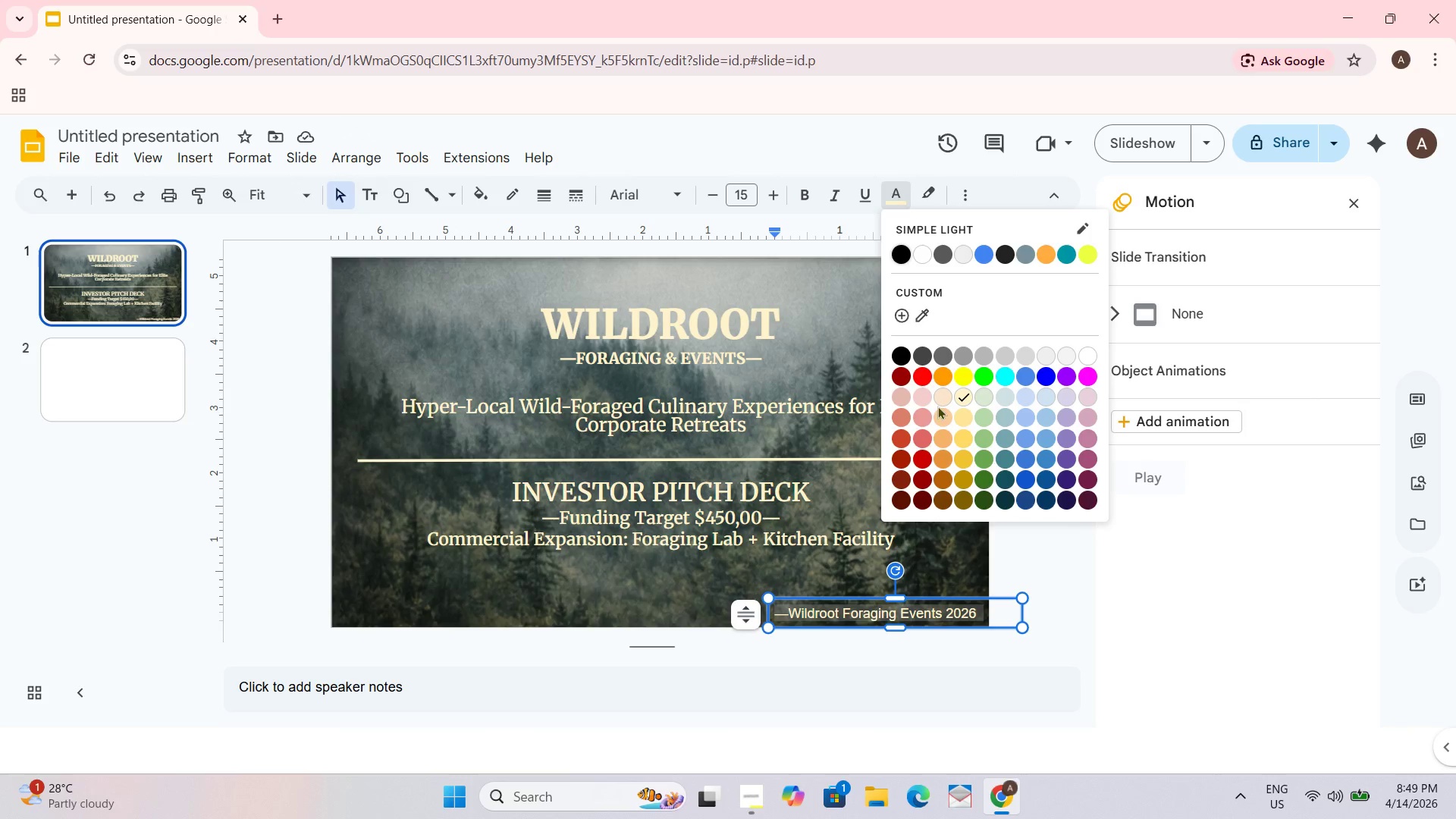 
left_click([937, 394])
 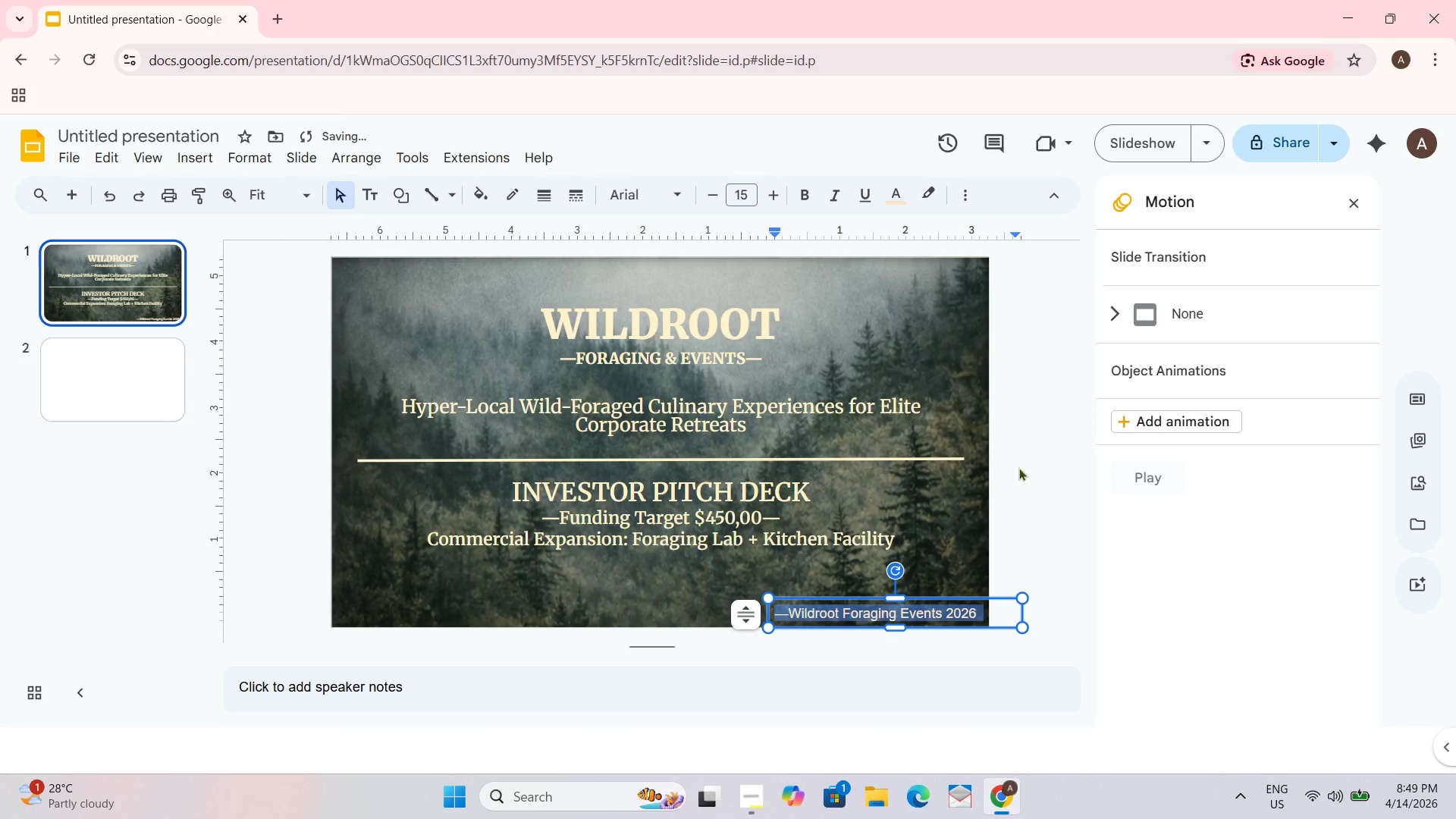 
left_click([1033, 460])
 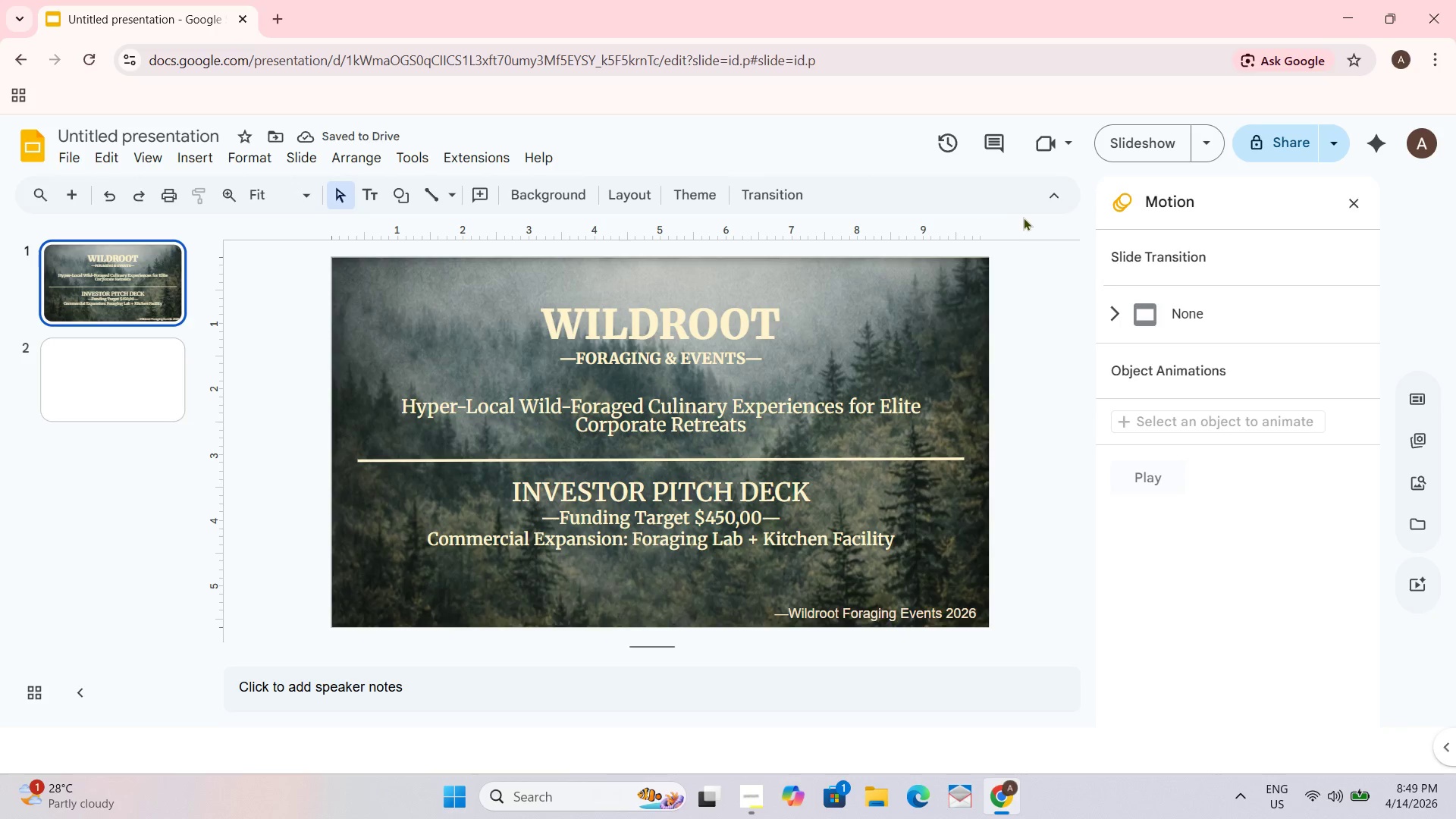 
wait(5.73)
 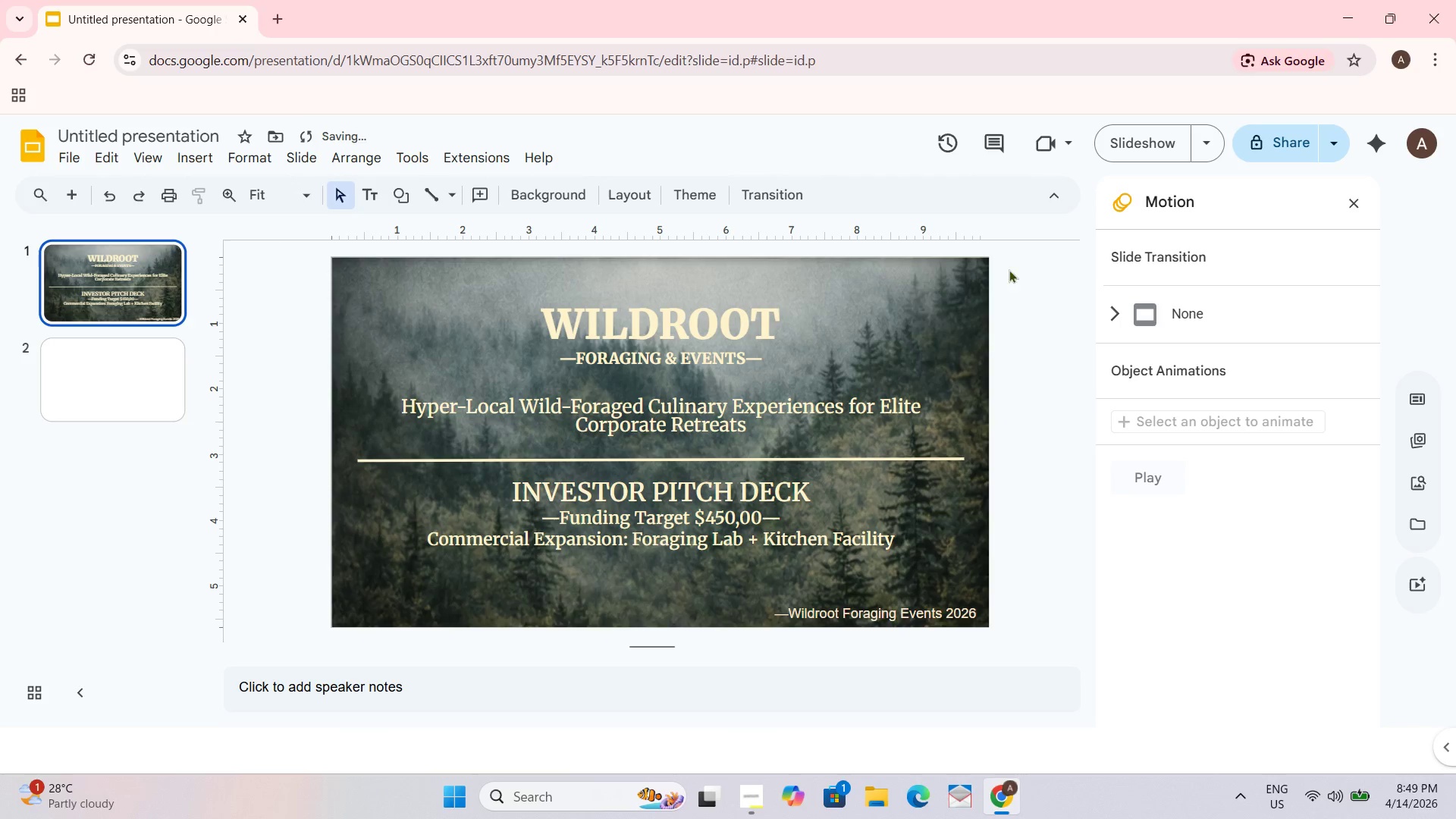 
left_click_drag(start_coordinate=[778, 613], to_coordinate=[995, 609])
 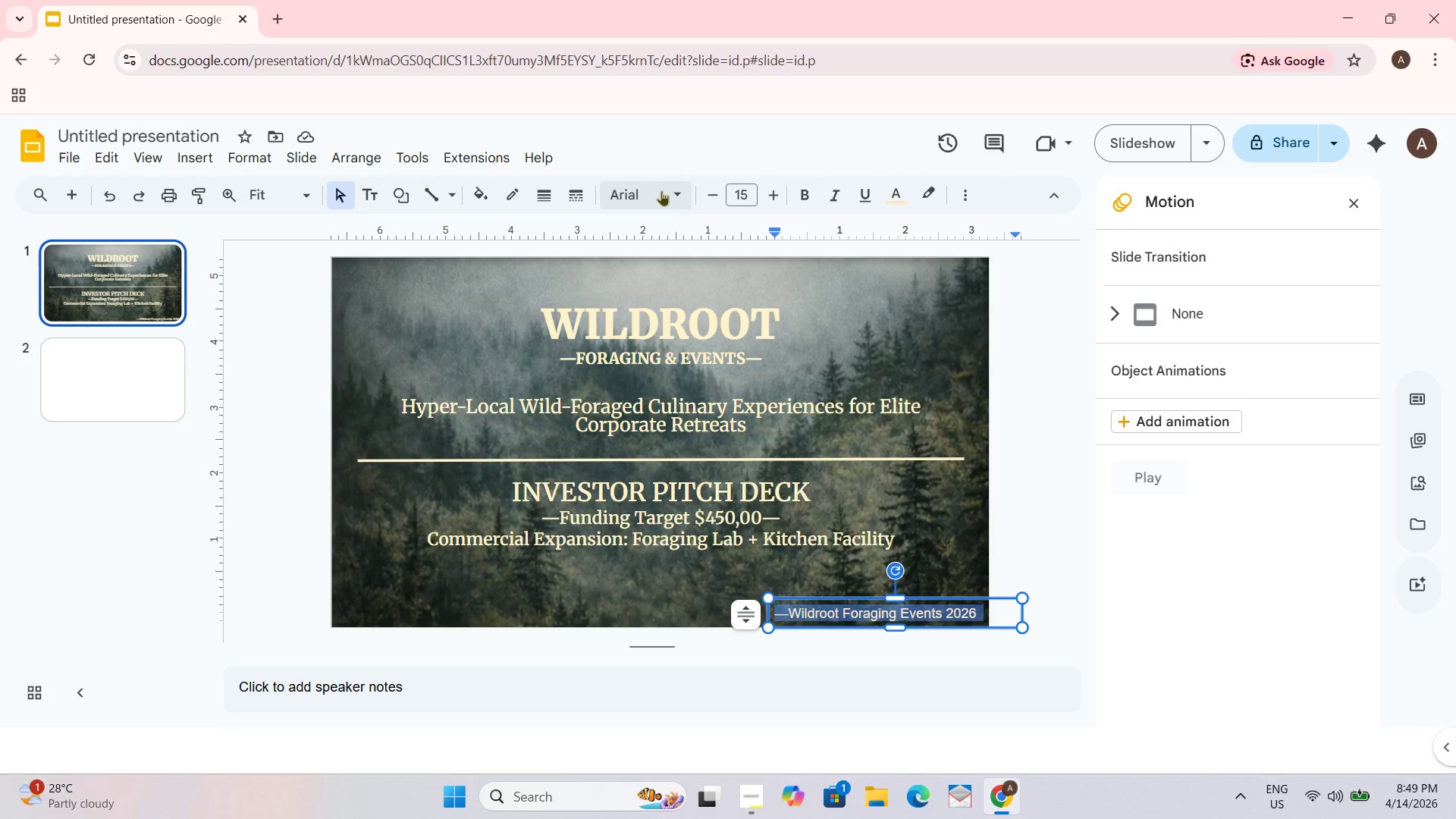 
left_click([685, 193])
 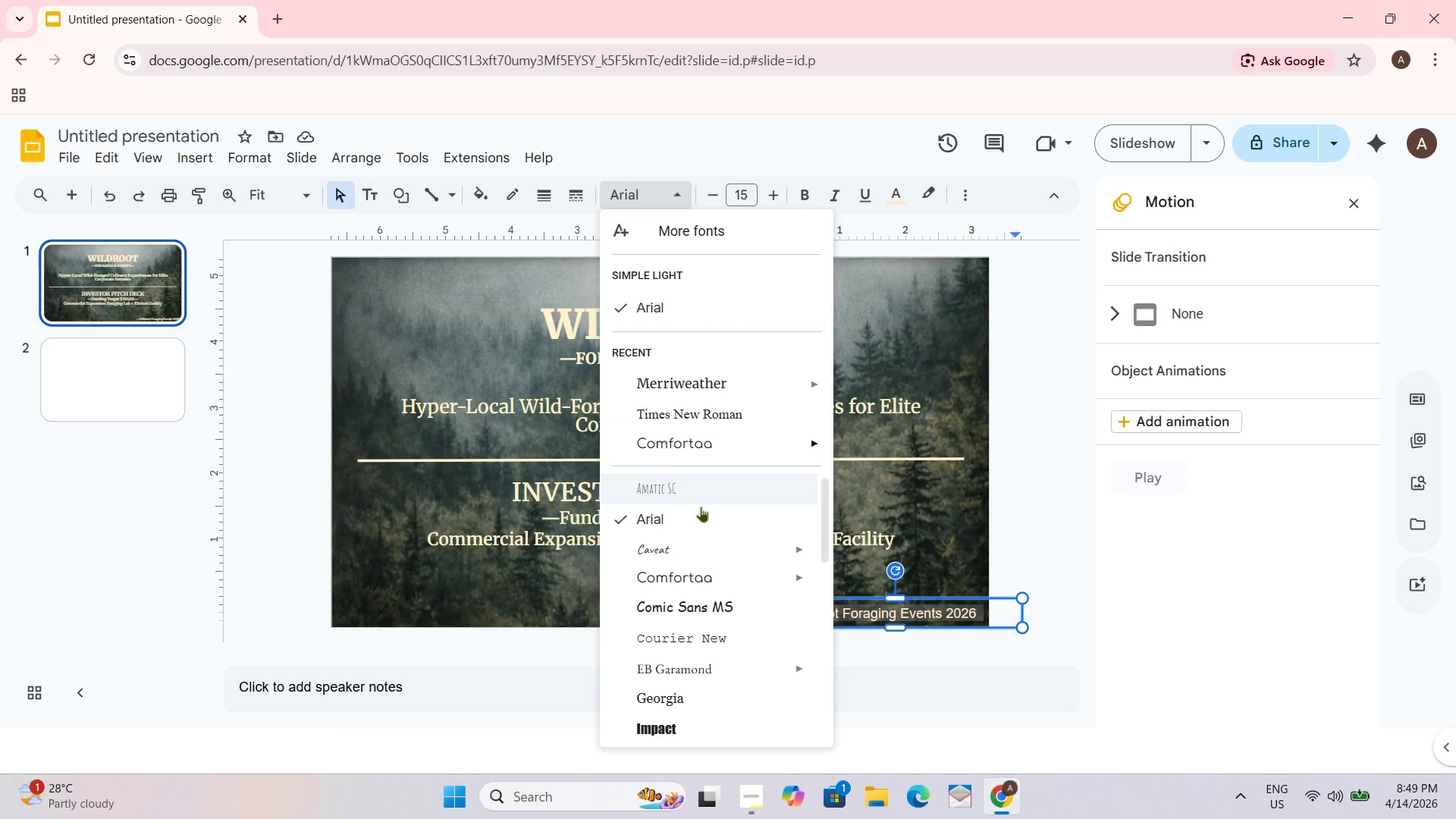 
scroll: coordinate [689, 652], scroll_direction: down, amount: 2.0
 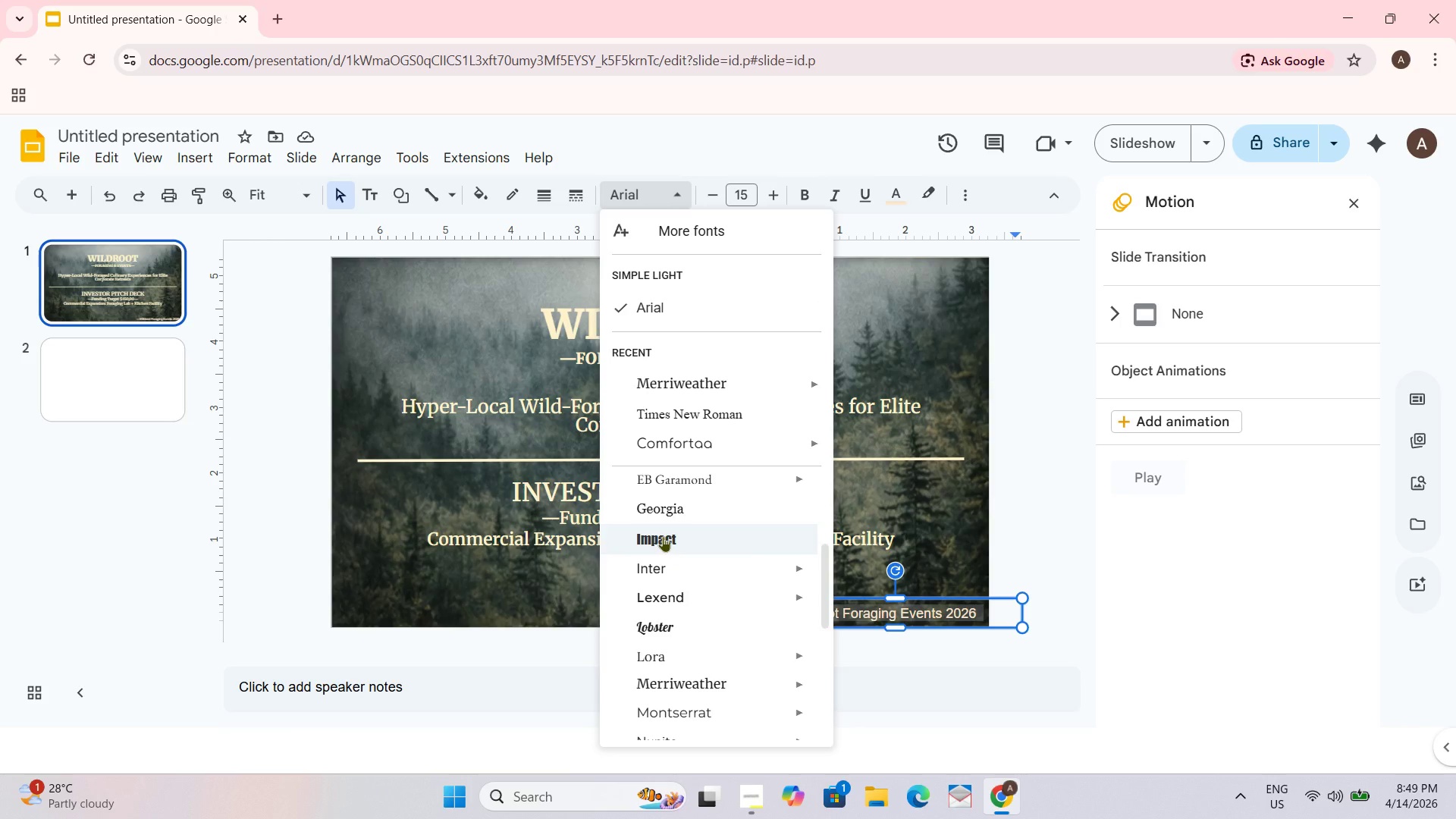 
left_click([663, 536])
 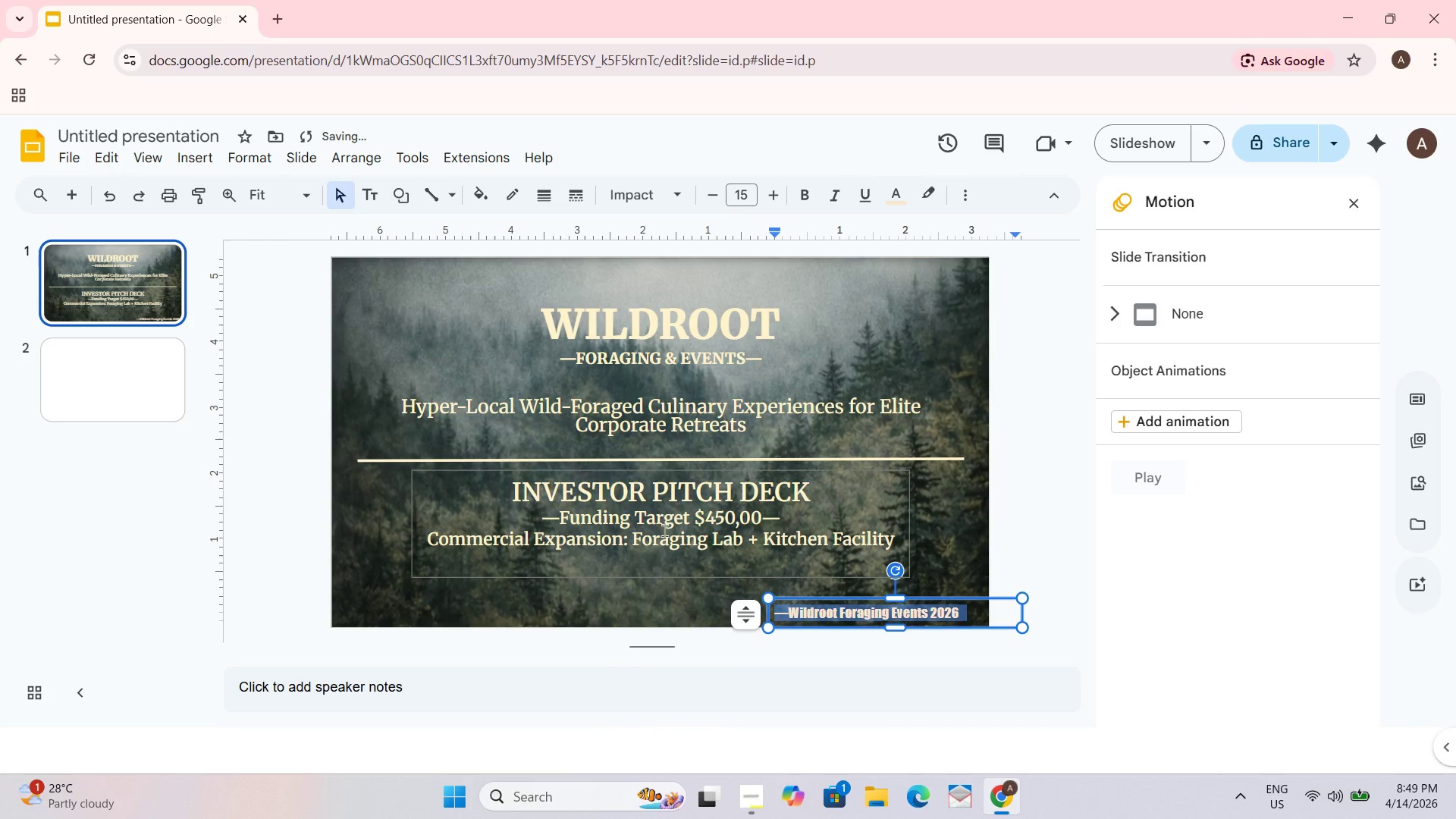 
key(Control+Z)
 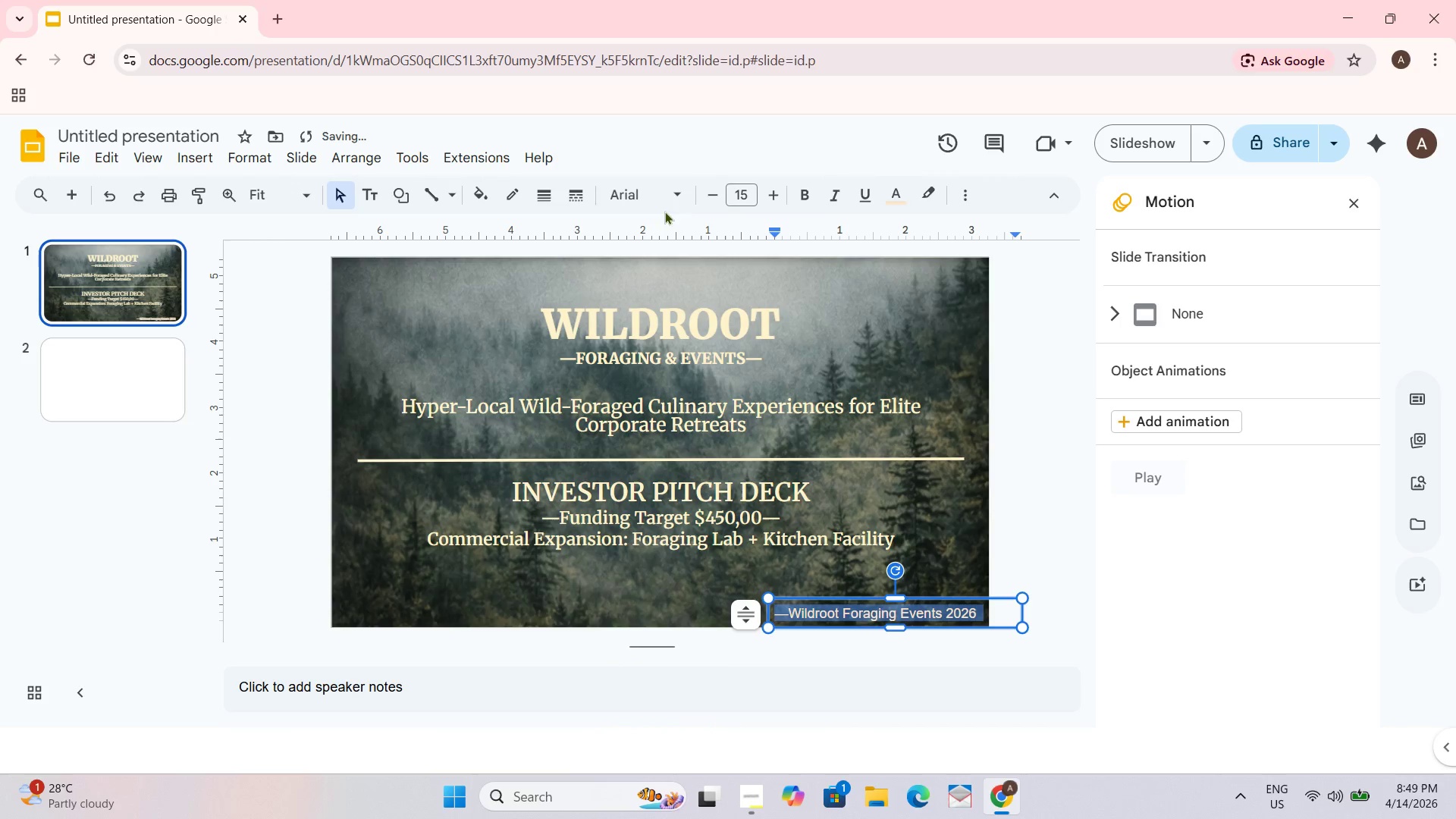 
left_click([678, 202])
 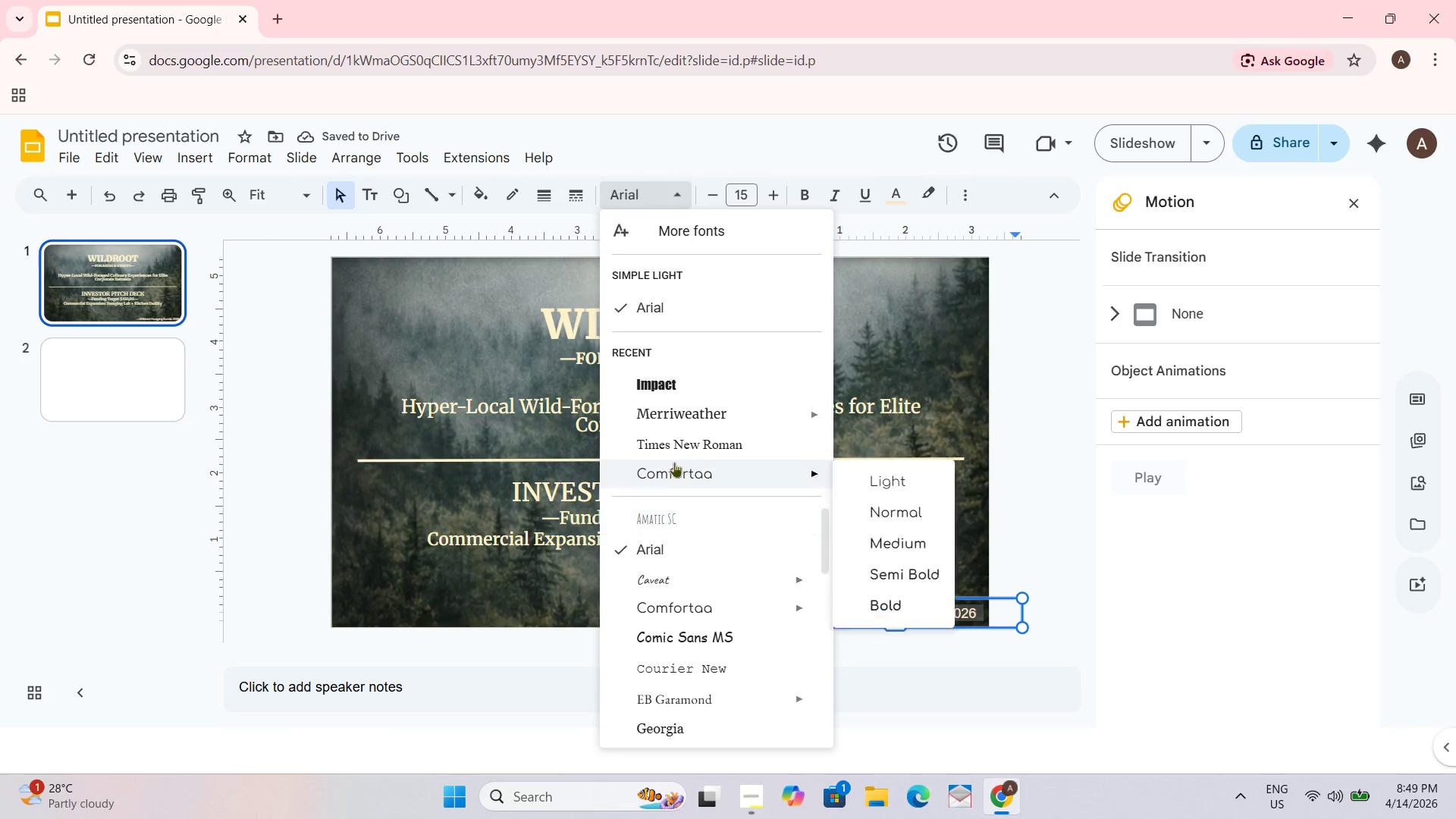 
scroll: coordinate [689, 607], scroll_direction: down, amount: 4.0
 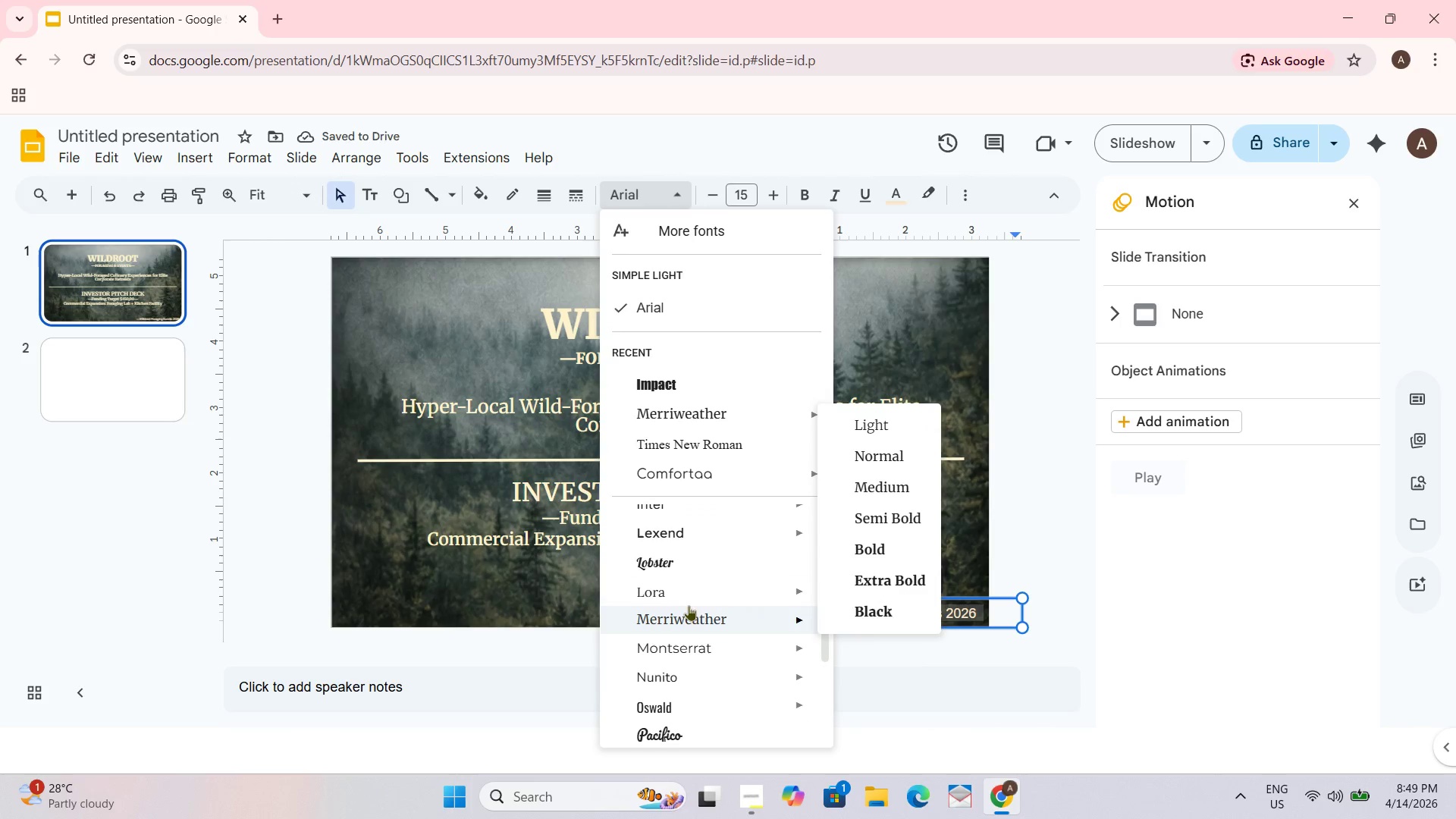 
mouse_move([718, 689])
 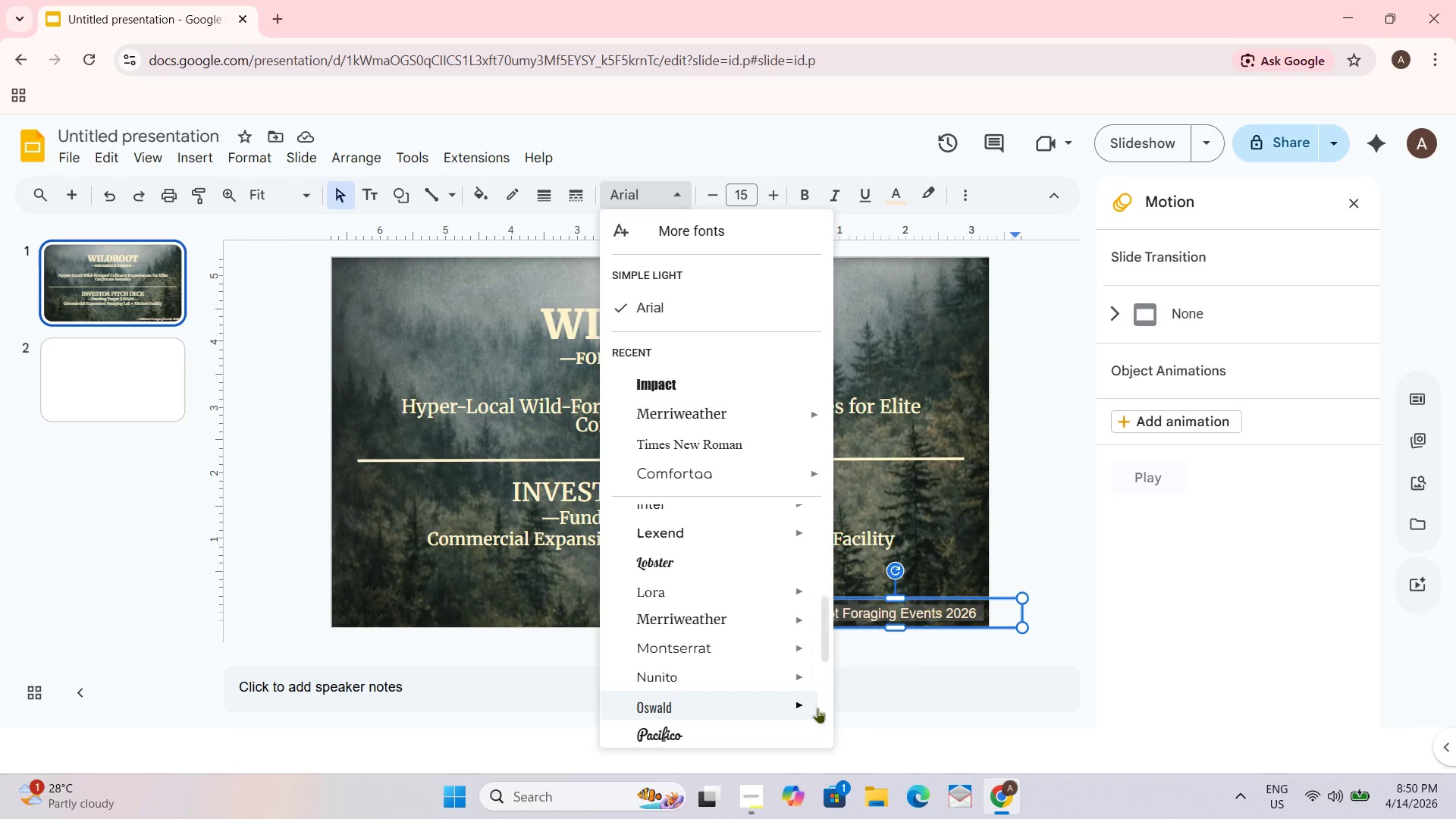 
wait(6.47)
 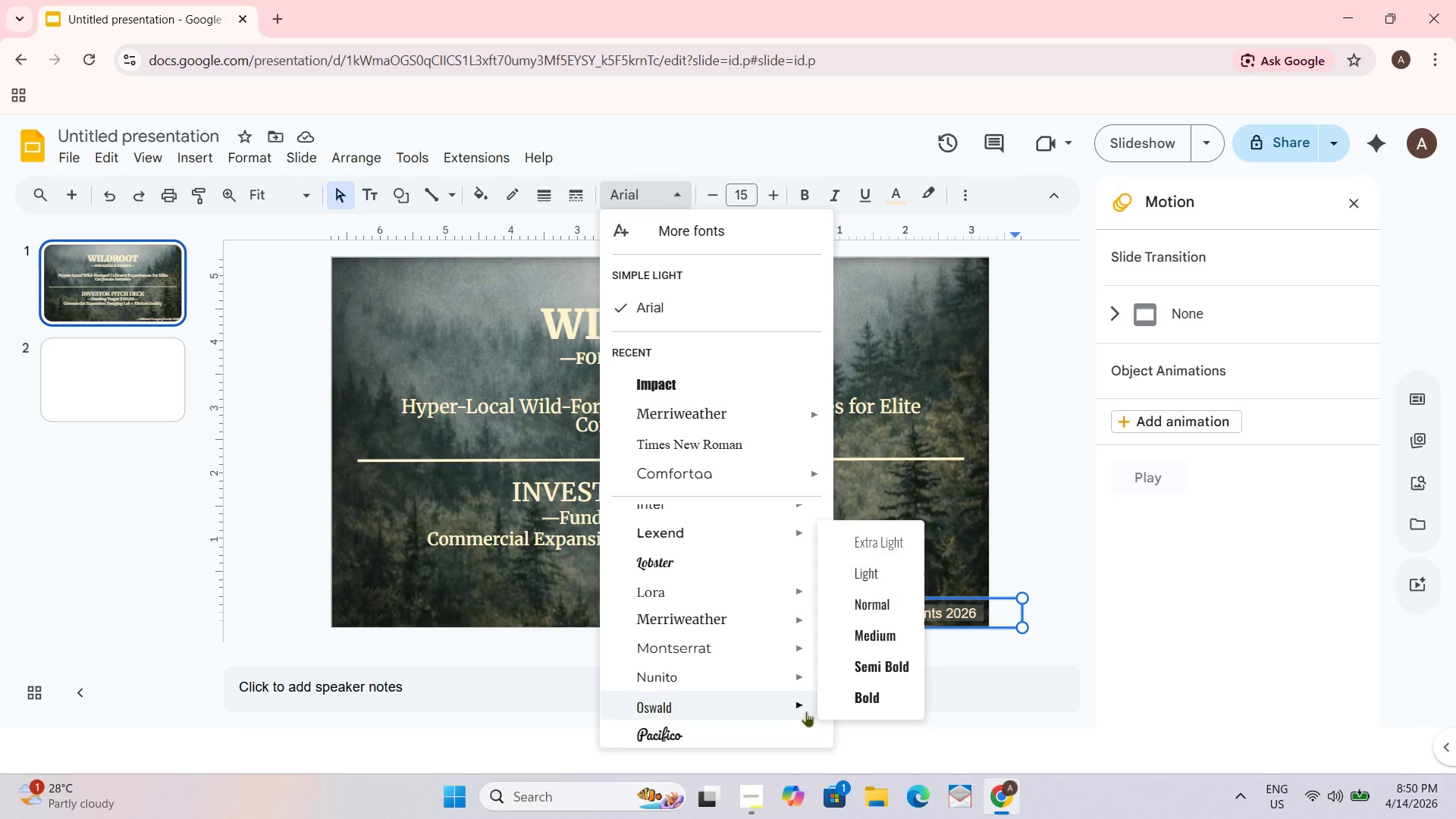 
left_click([807, 706])
 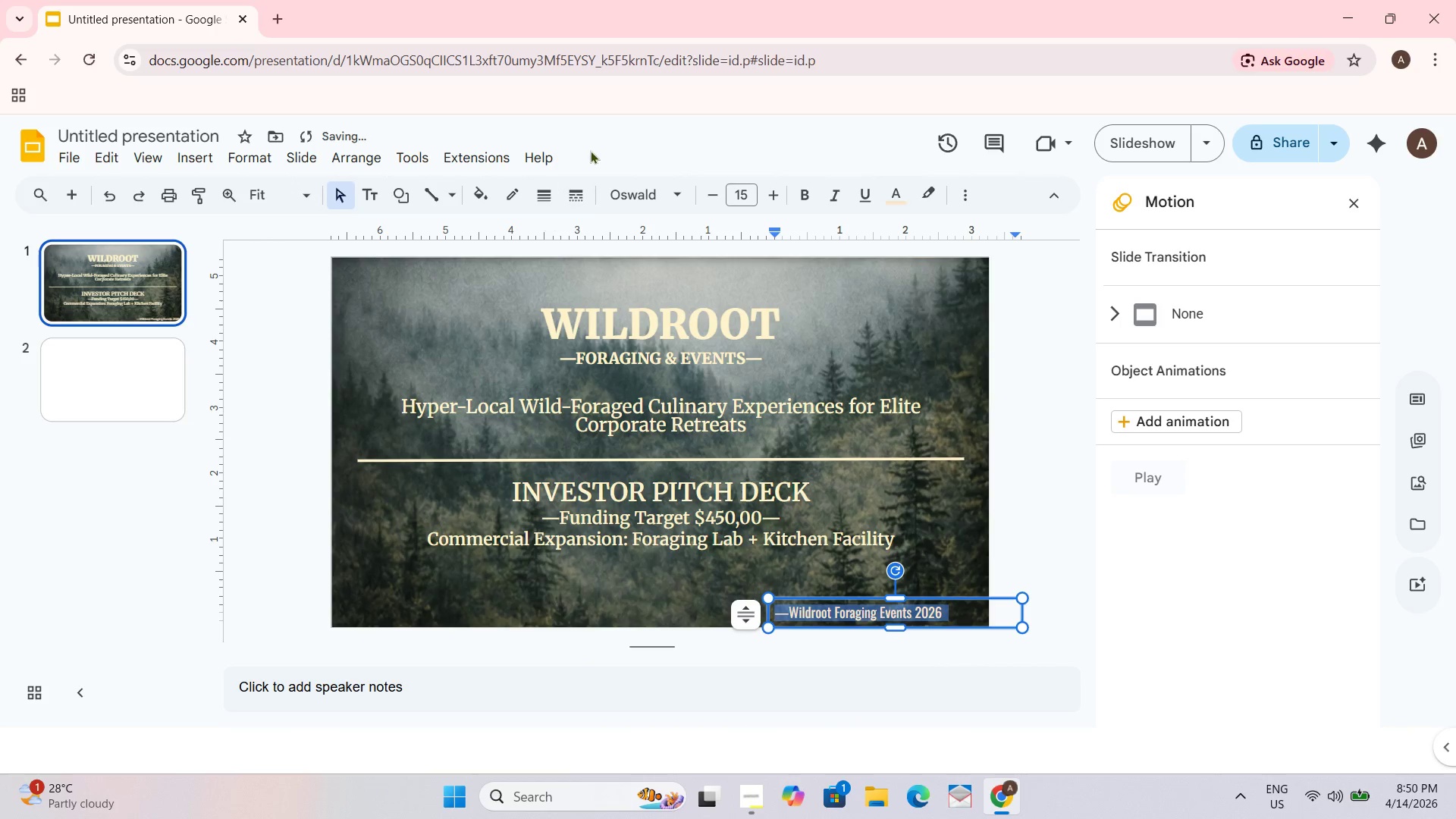 
left_click([667, 189])
 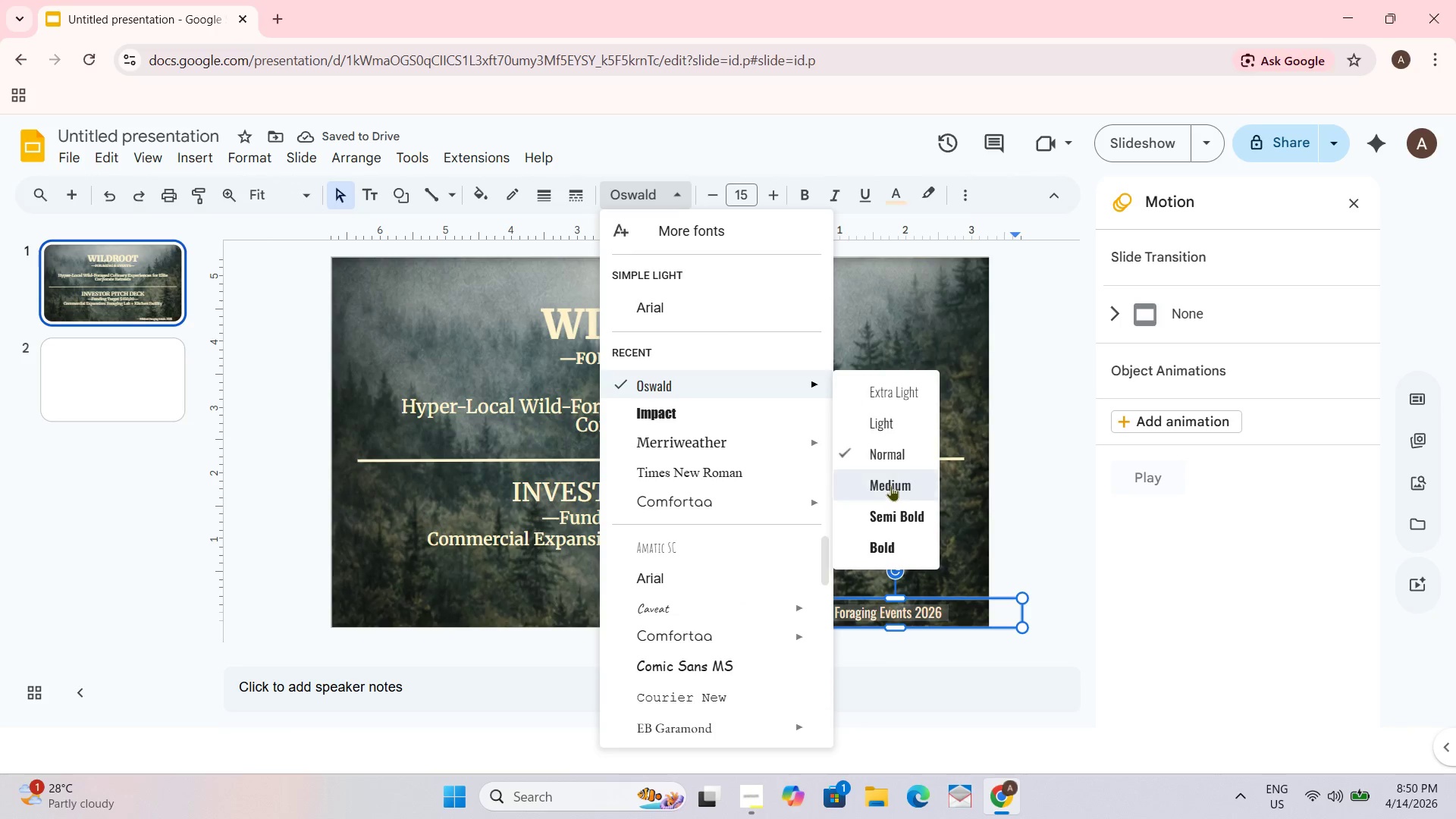 
left_click([1035, 494])
 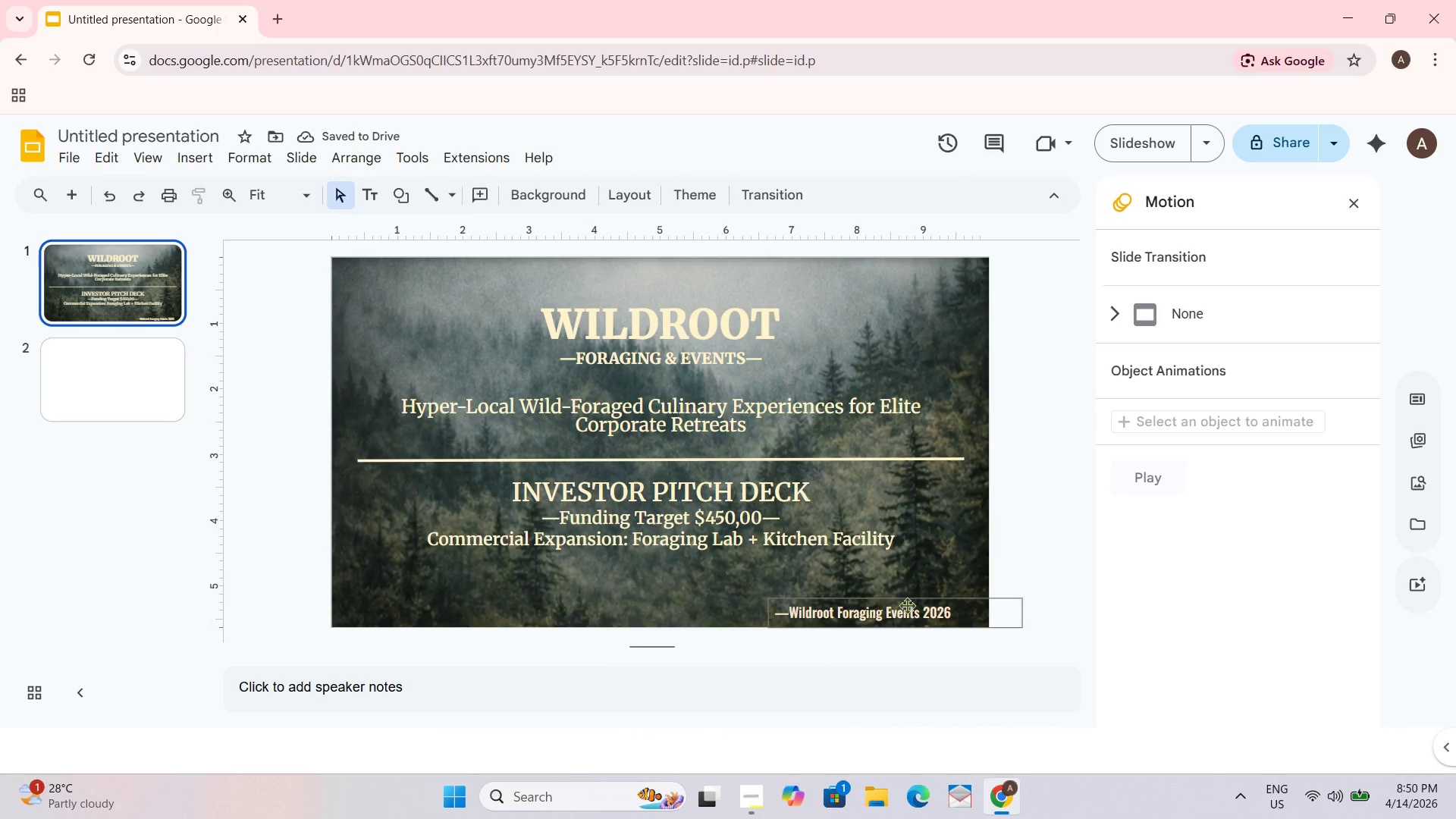 
left_click([892, 188])
 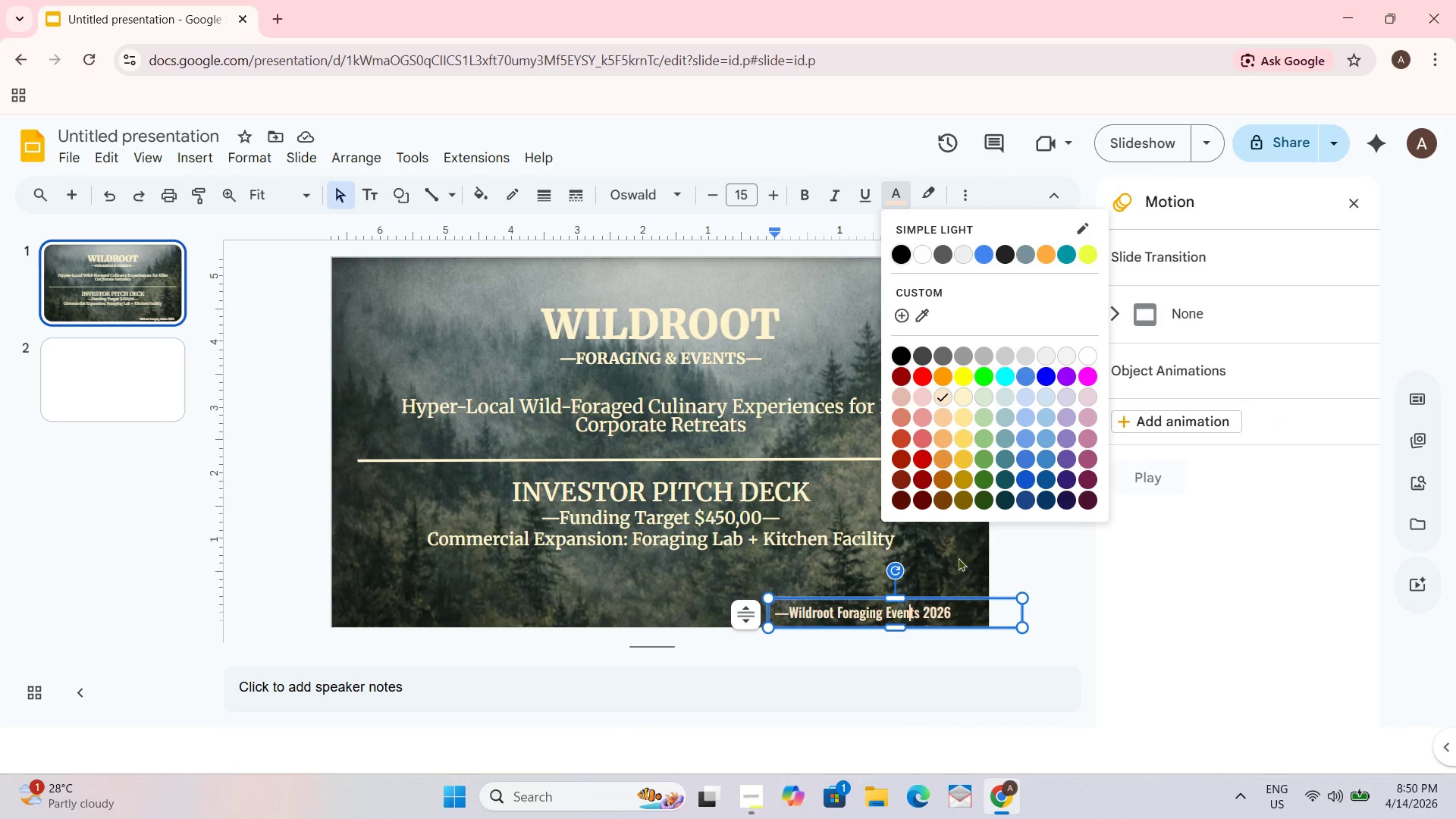 
left_click([946, 601])
 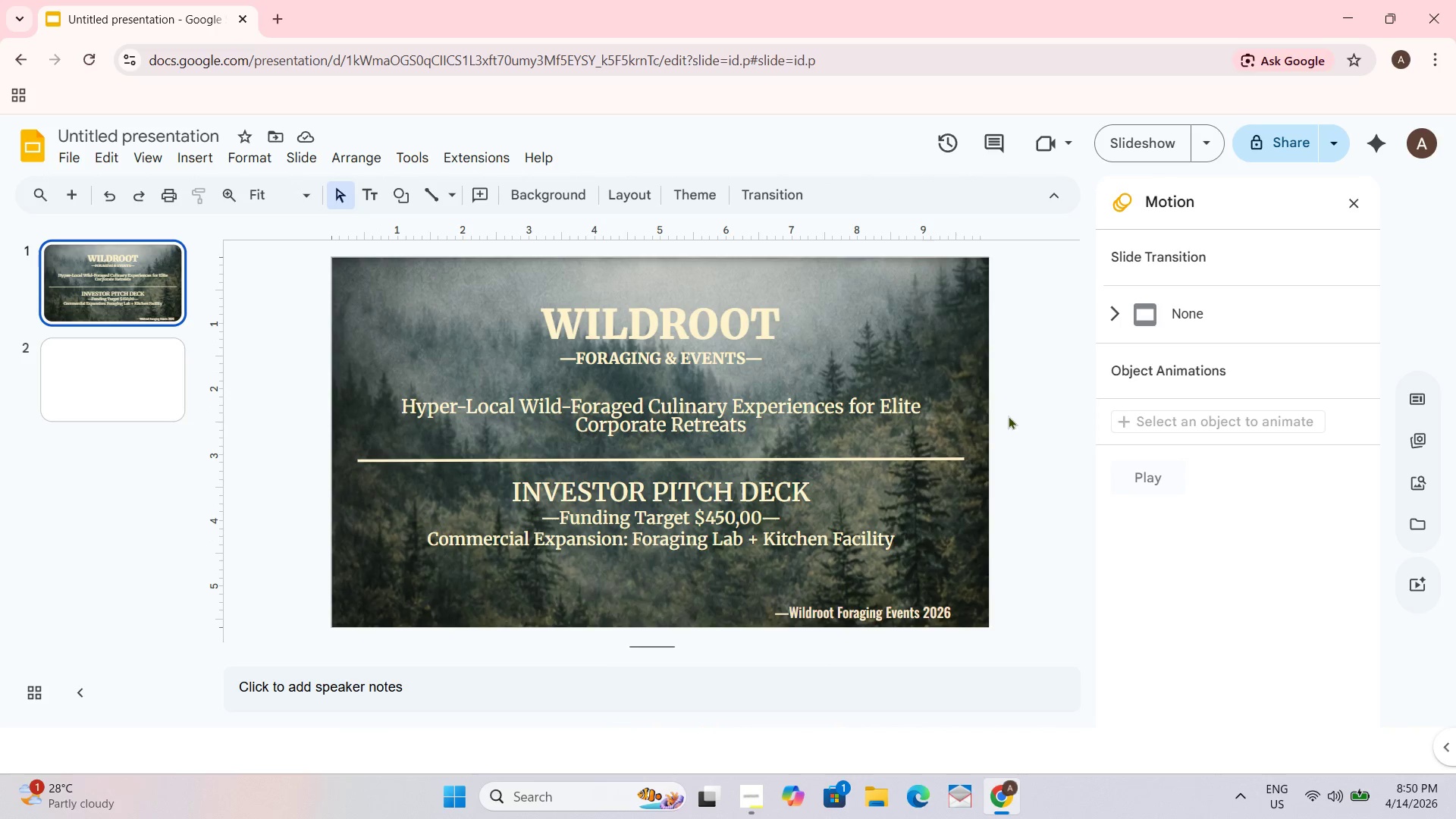 
left_click([912, 611])
 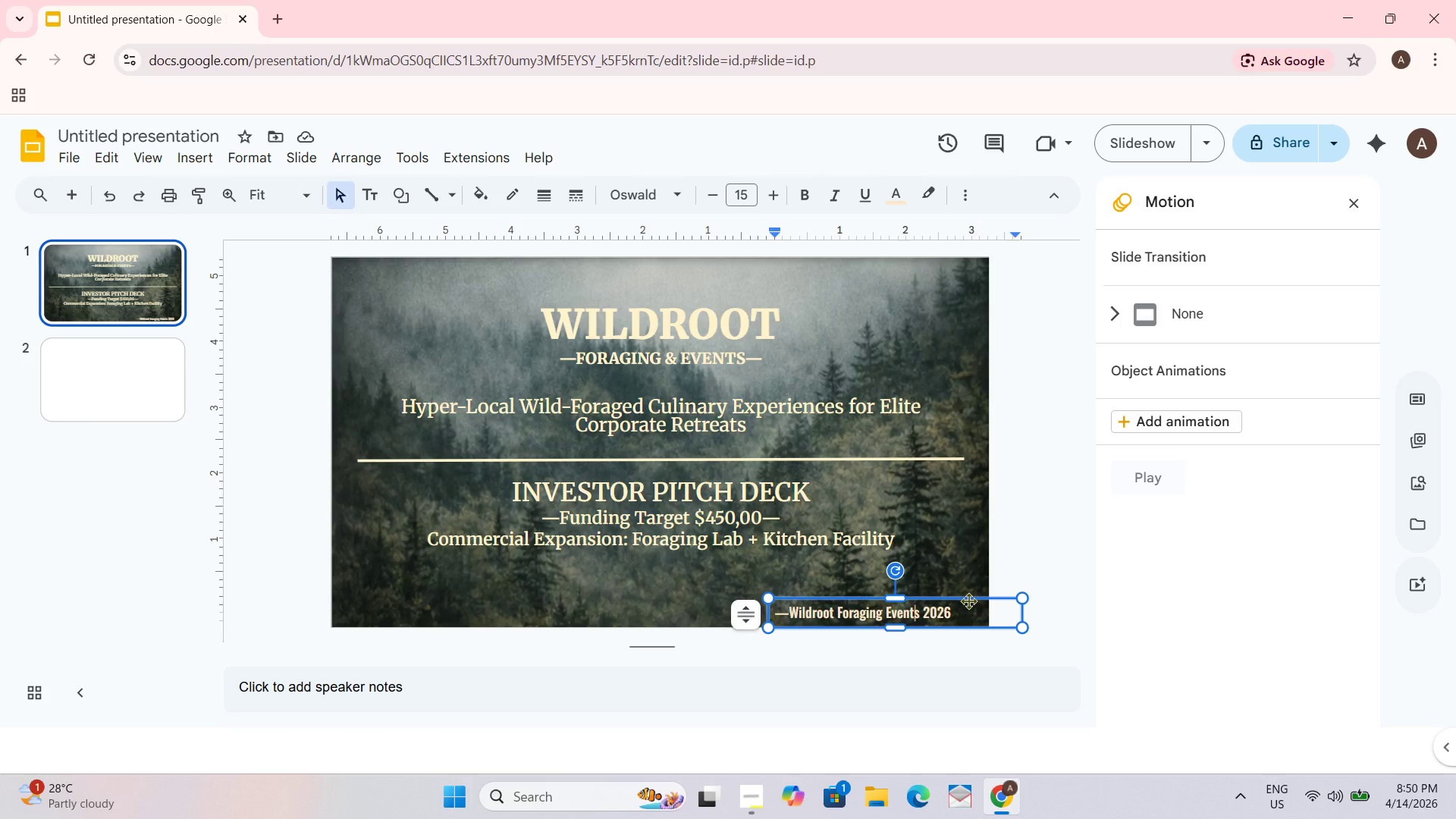 
left_click_drag(start_coordinate=[968, 601], to_coordinate=[944, 602])
 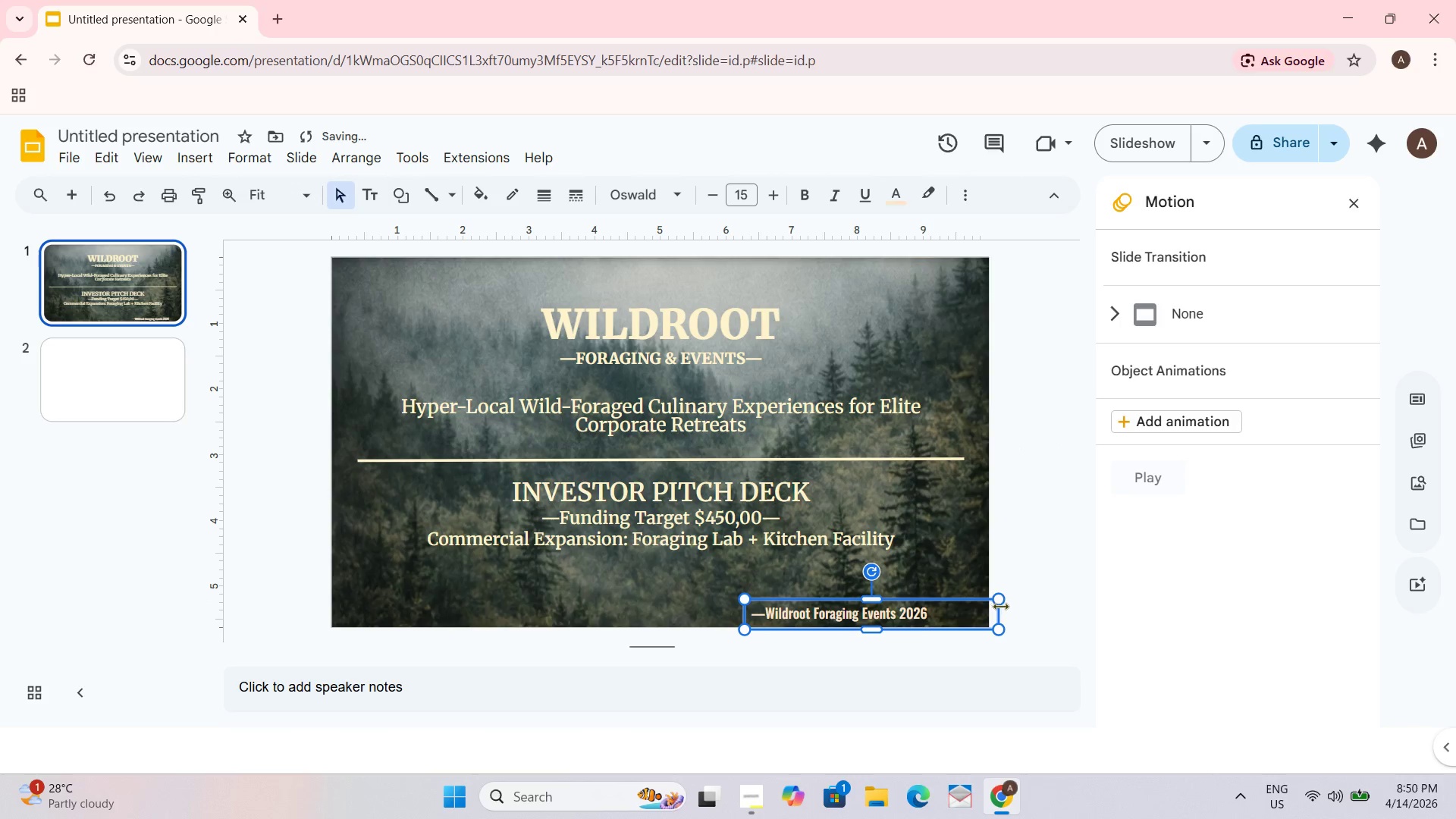 
left_click_drag(start_coordinate=[1003, 612], to_coordinate=[934, 613])
 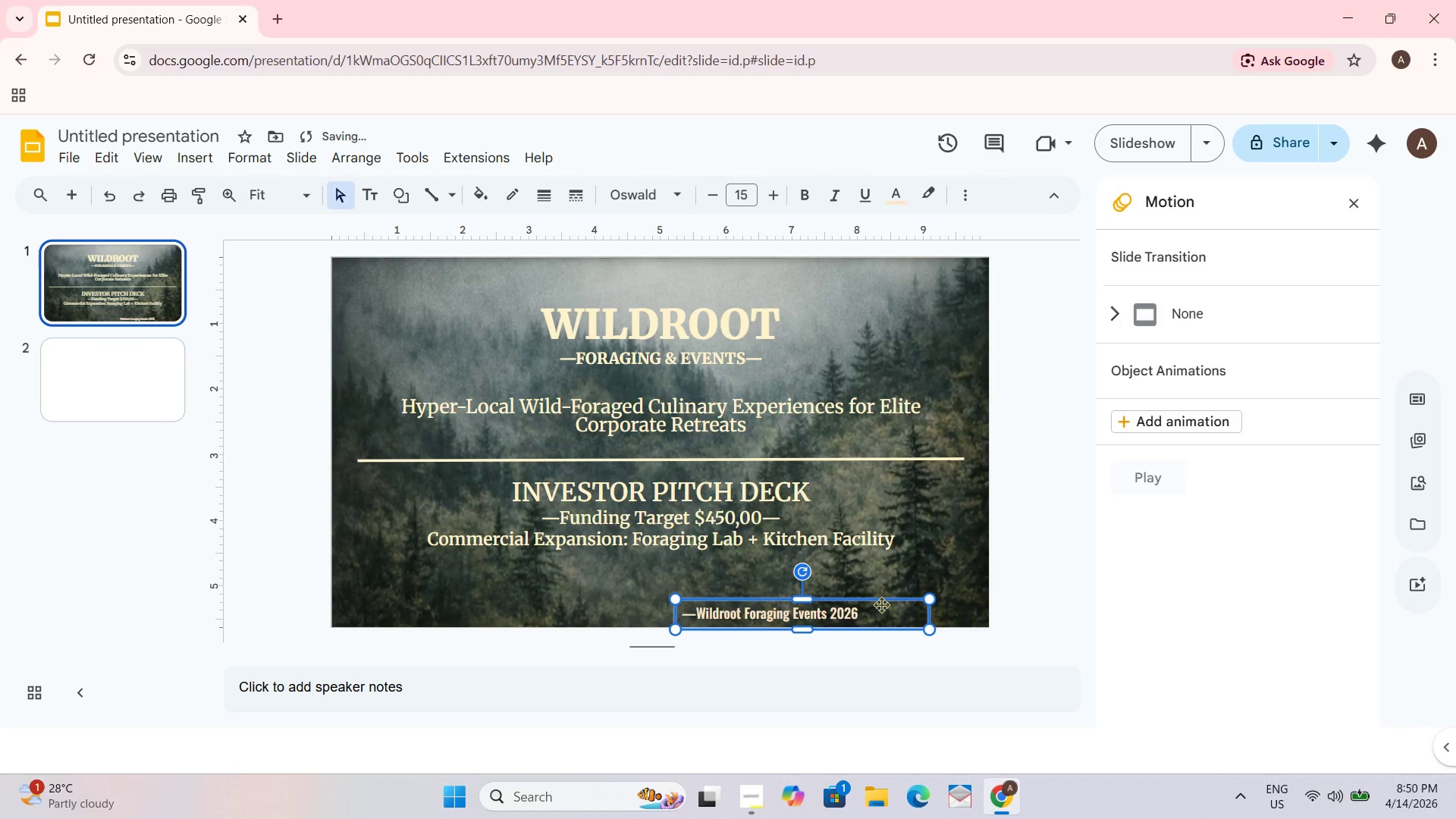 
left_click_drag(start_coordinate=[881, 601], to_coordinate=[921, 600])
 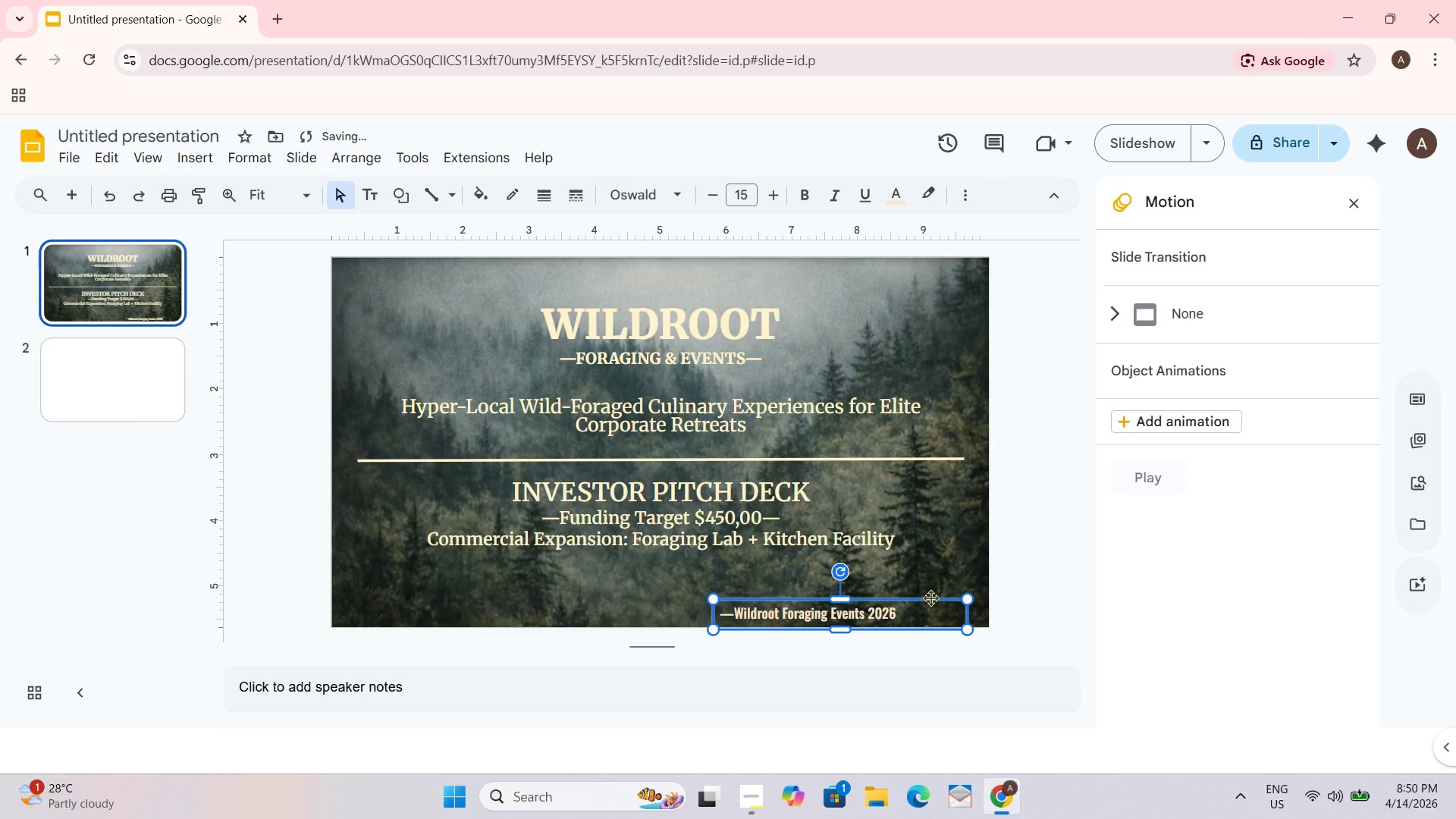 
left_click_drag(start_coordinate=[932, 598], to_coordinate=[978, 599])
 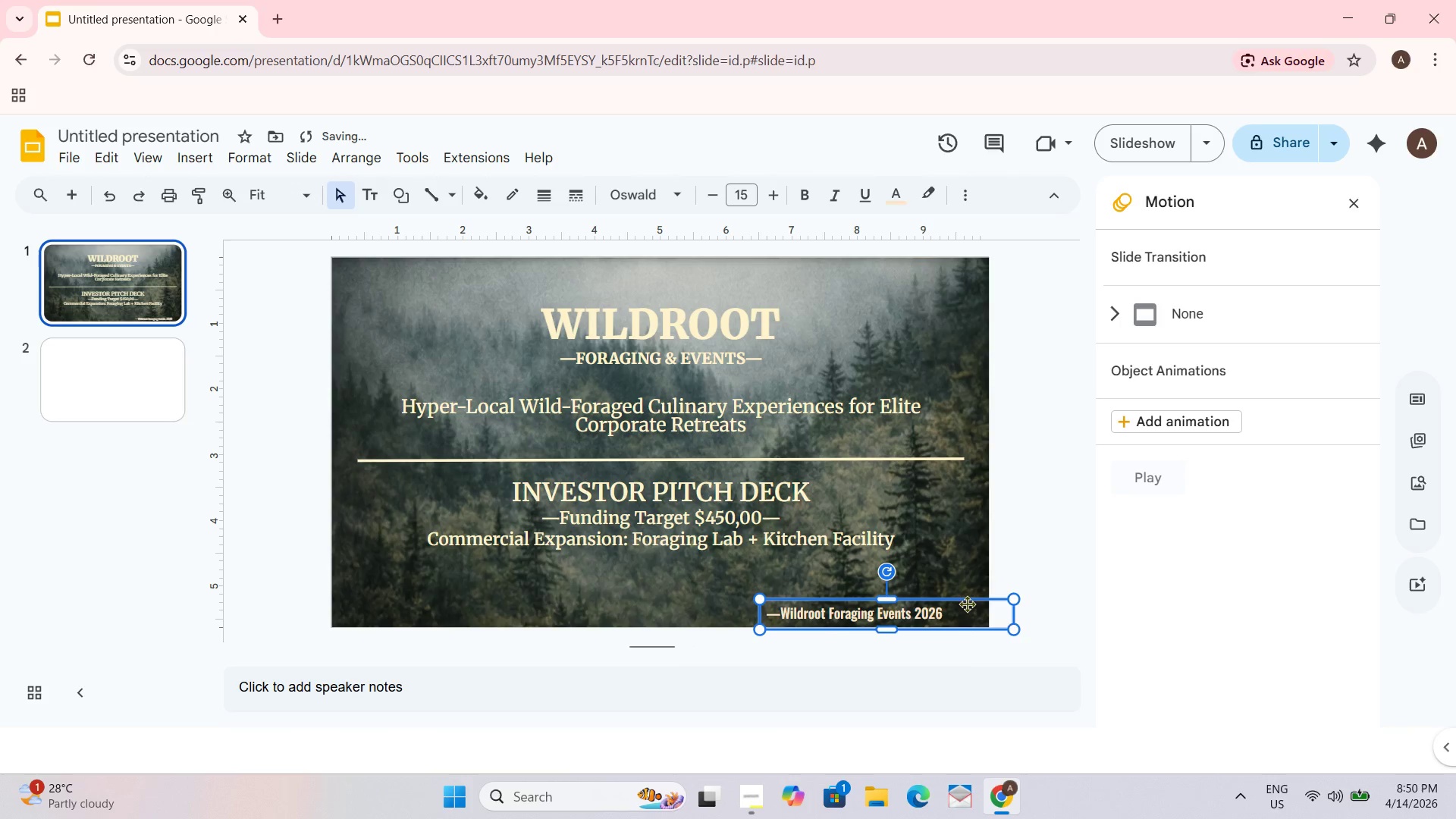 
left_click_drag(start_coordinate=[968, 604], to_coordinate=[984, 602])
 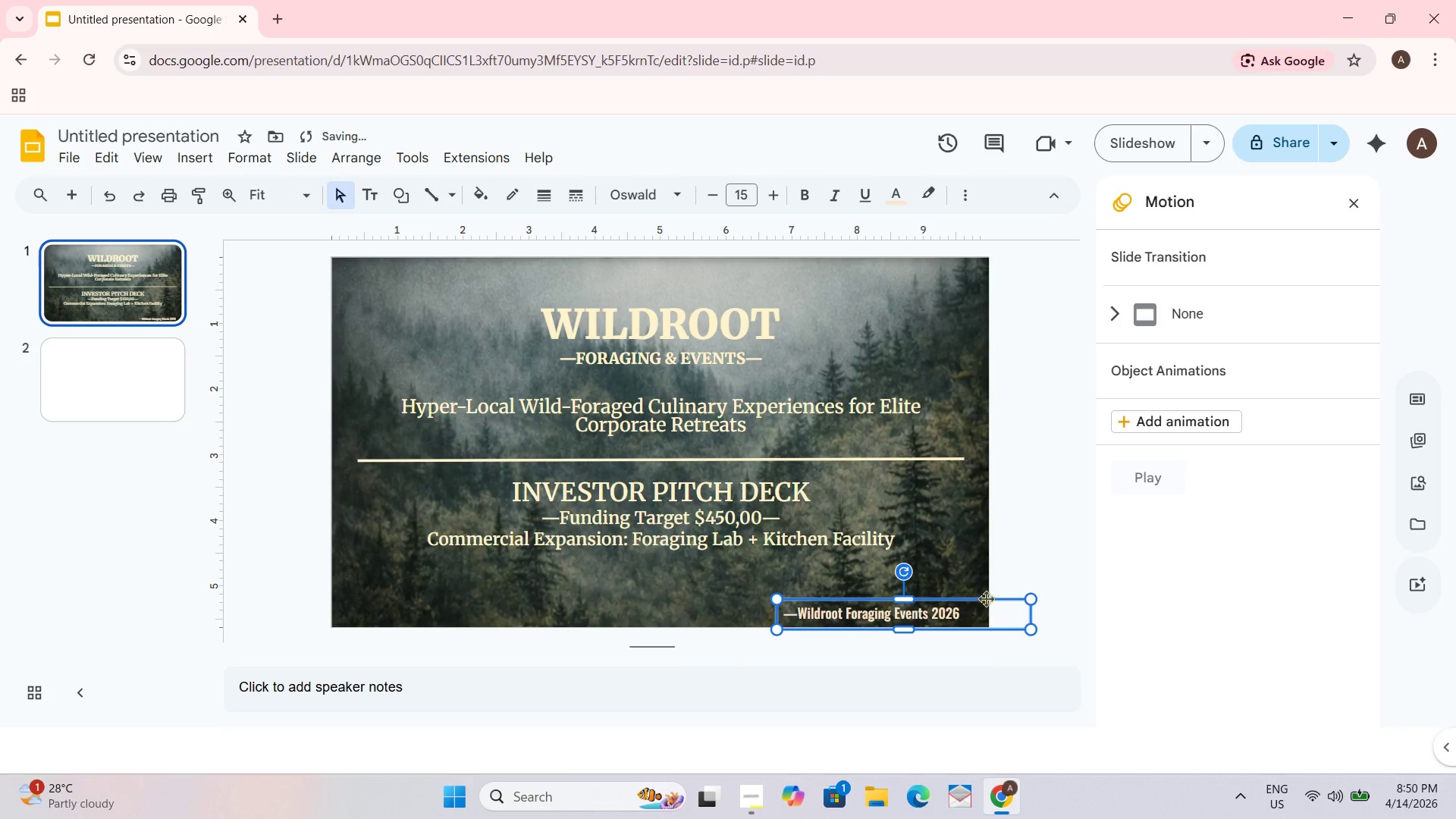 
left_click_drag(start_coordinate=[987, 598], to_coordinate=[999, 601])
 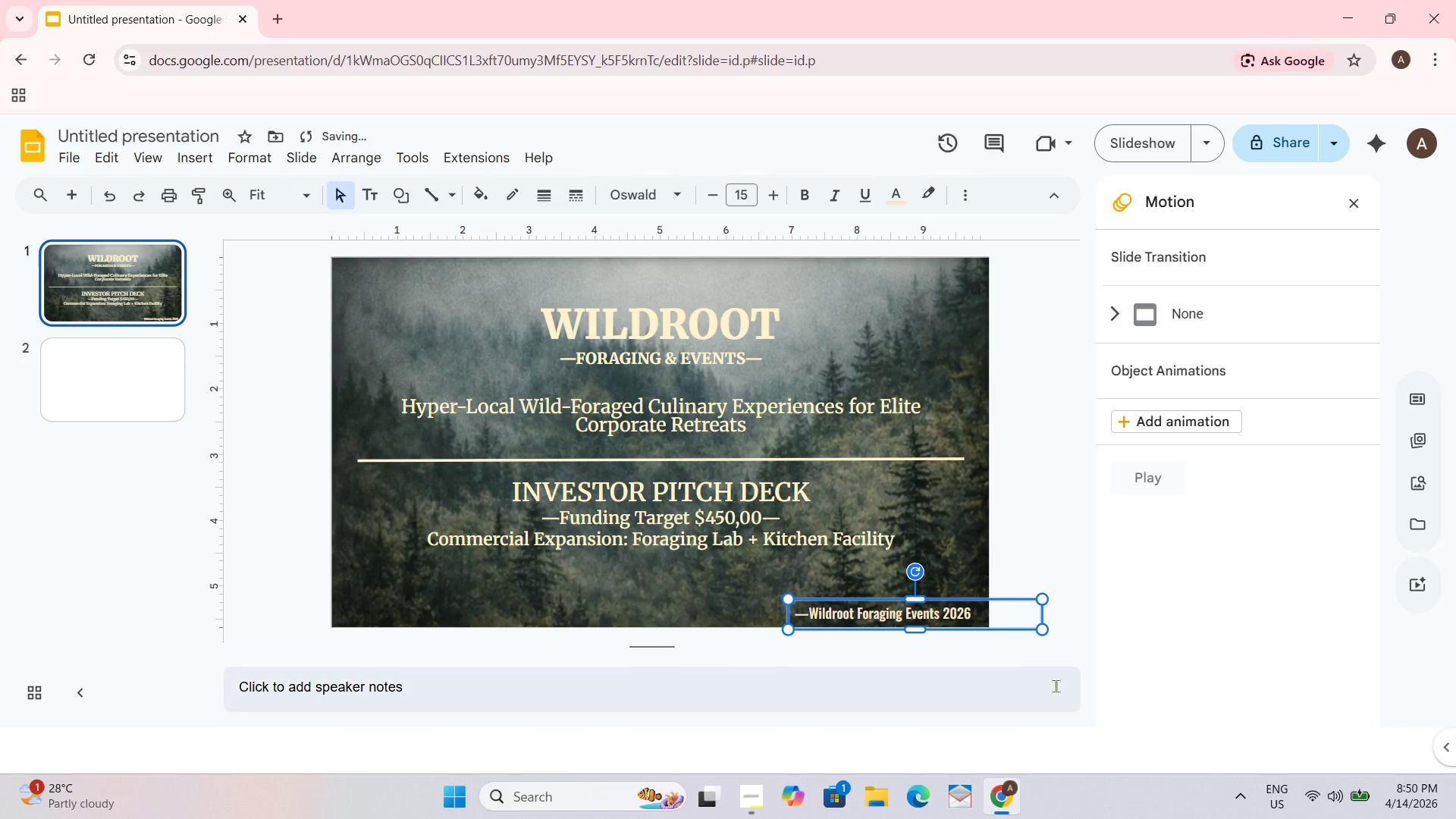 
left_click([1059, 691])
 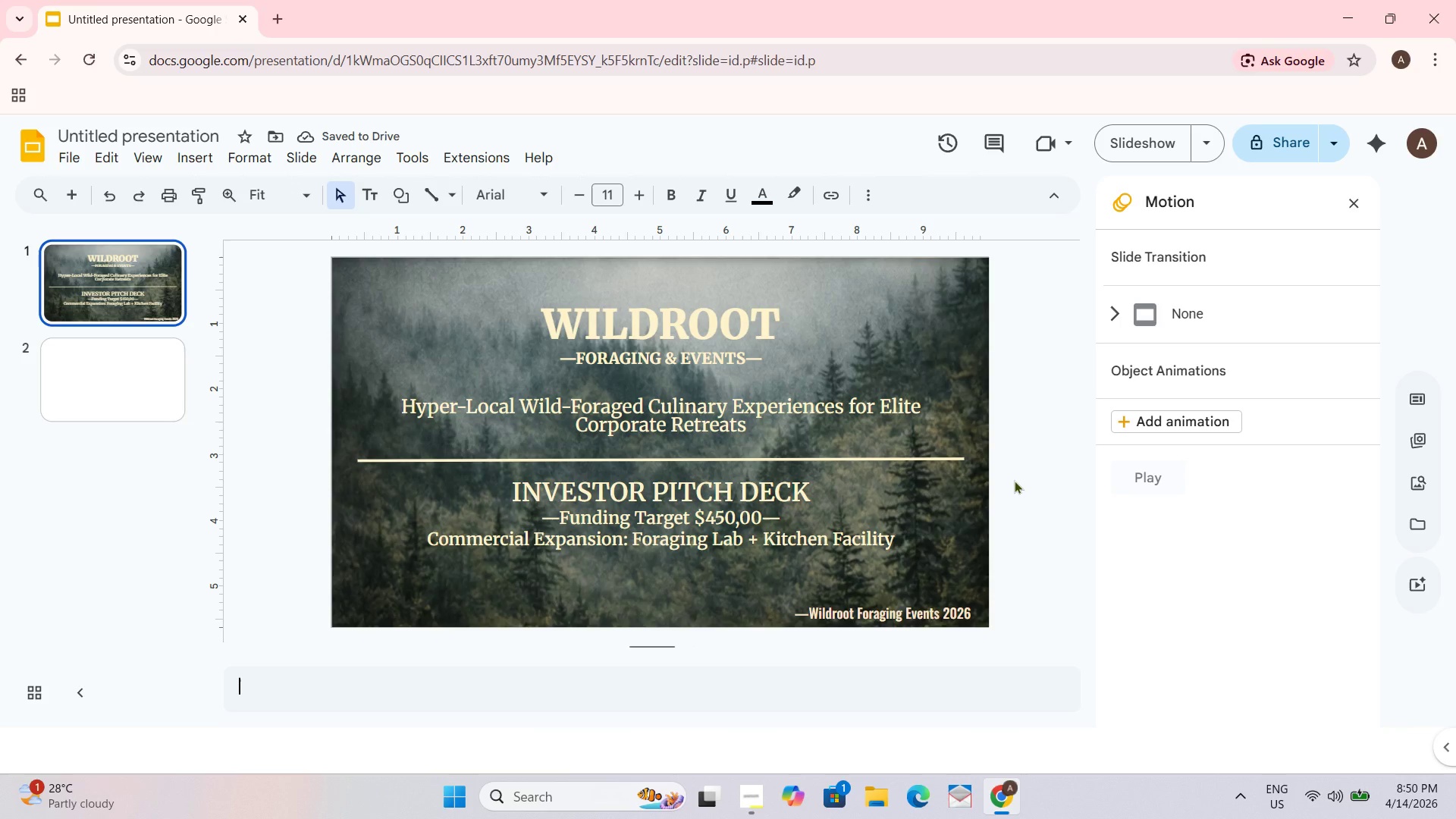 
left_click([92, 394])
 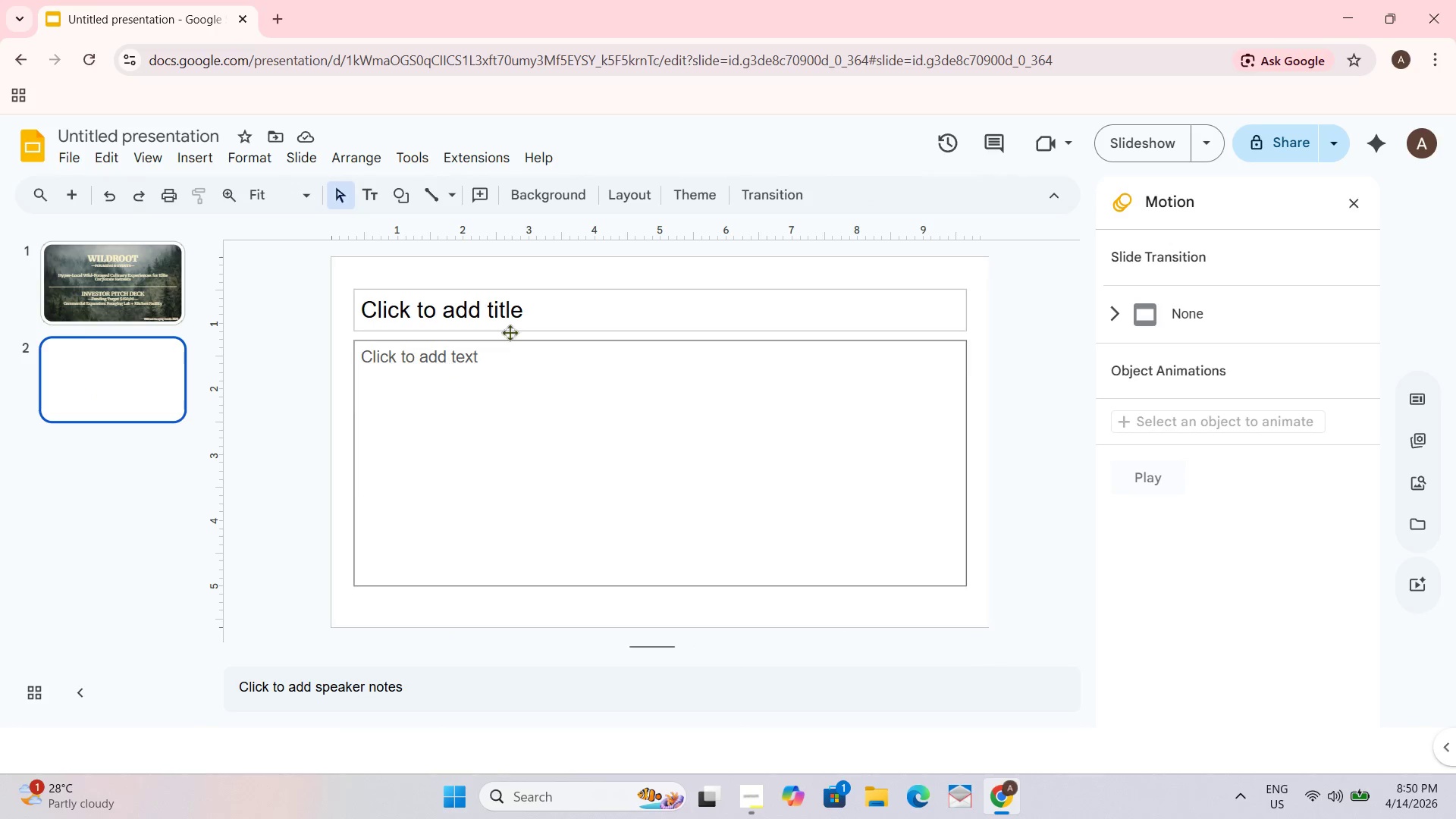 
left_click([541, 306])
 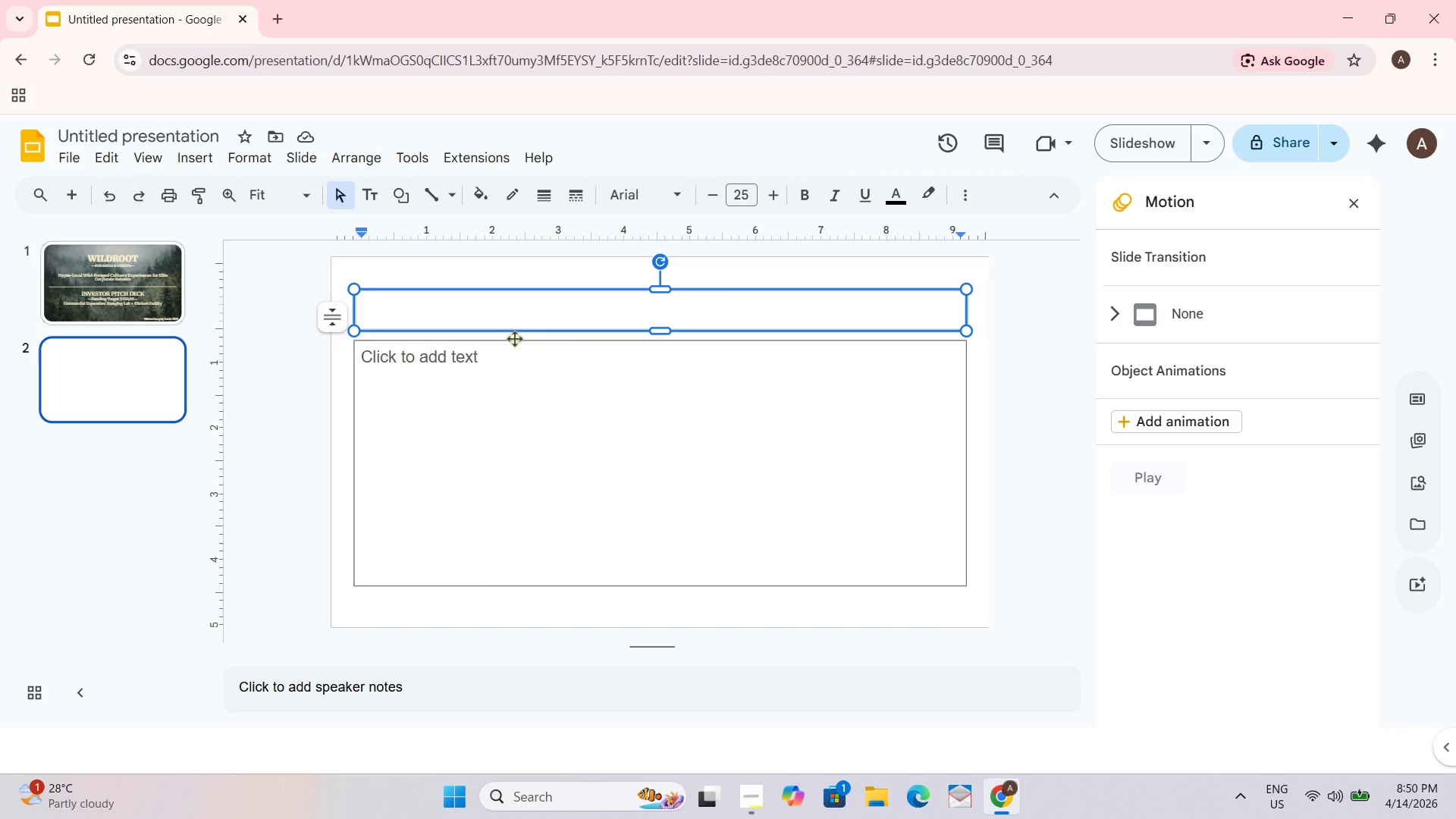 
wait(10.88)
 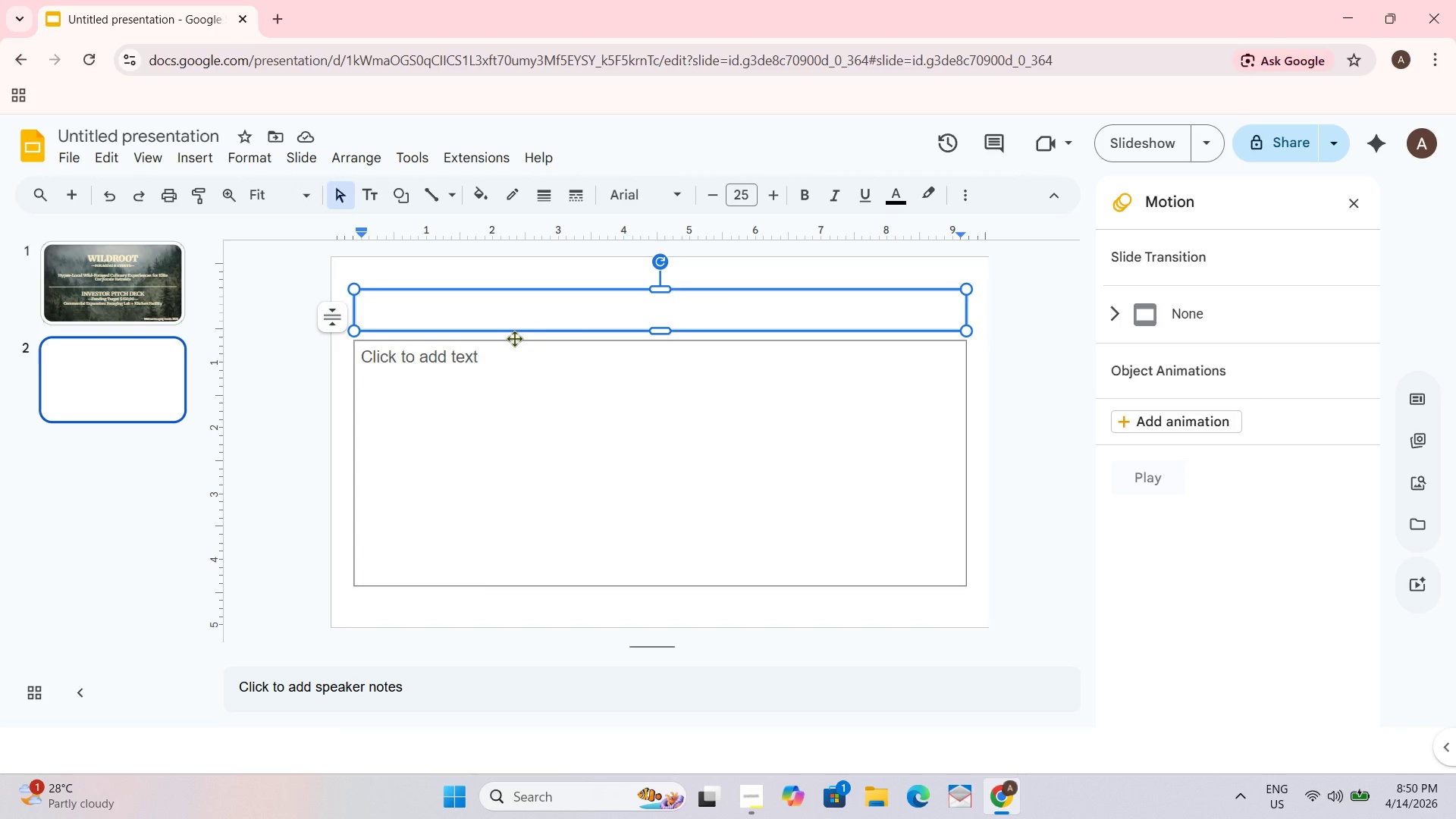 
double_click([442, 314])
 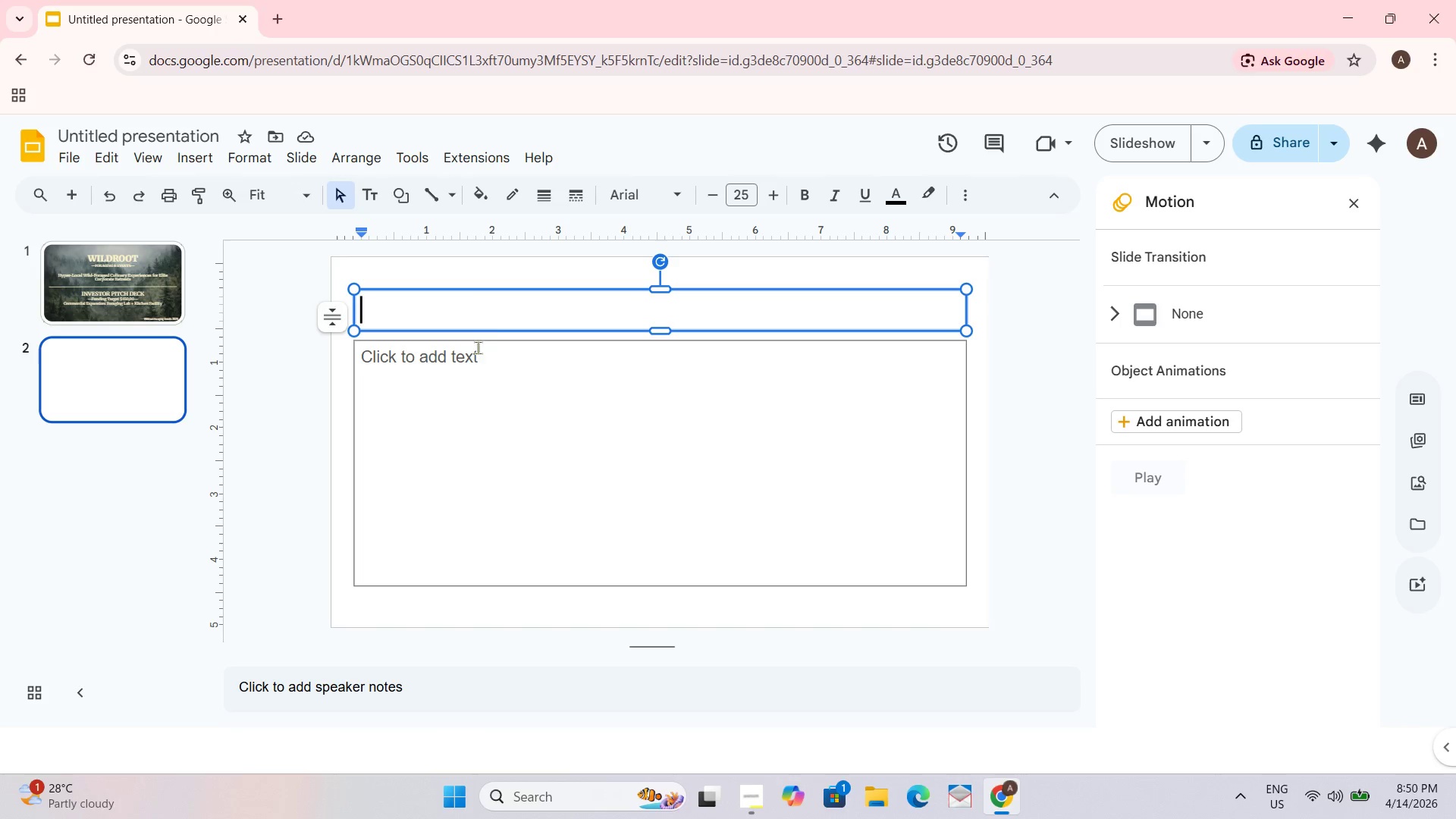 
type(The Problem)
 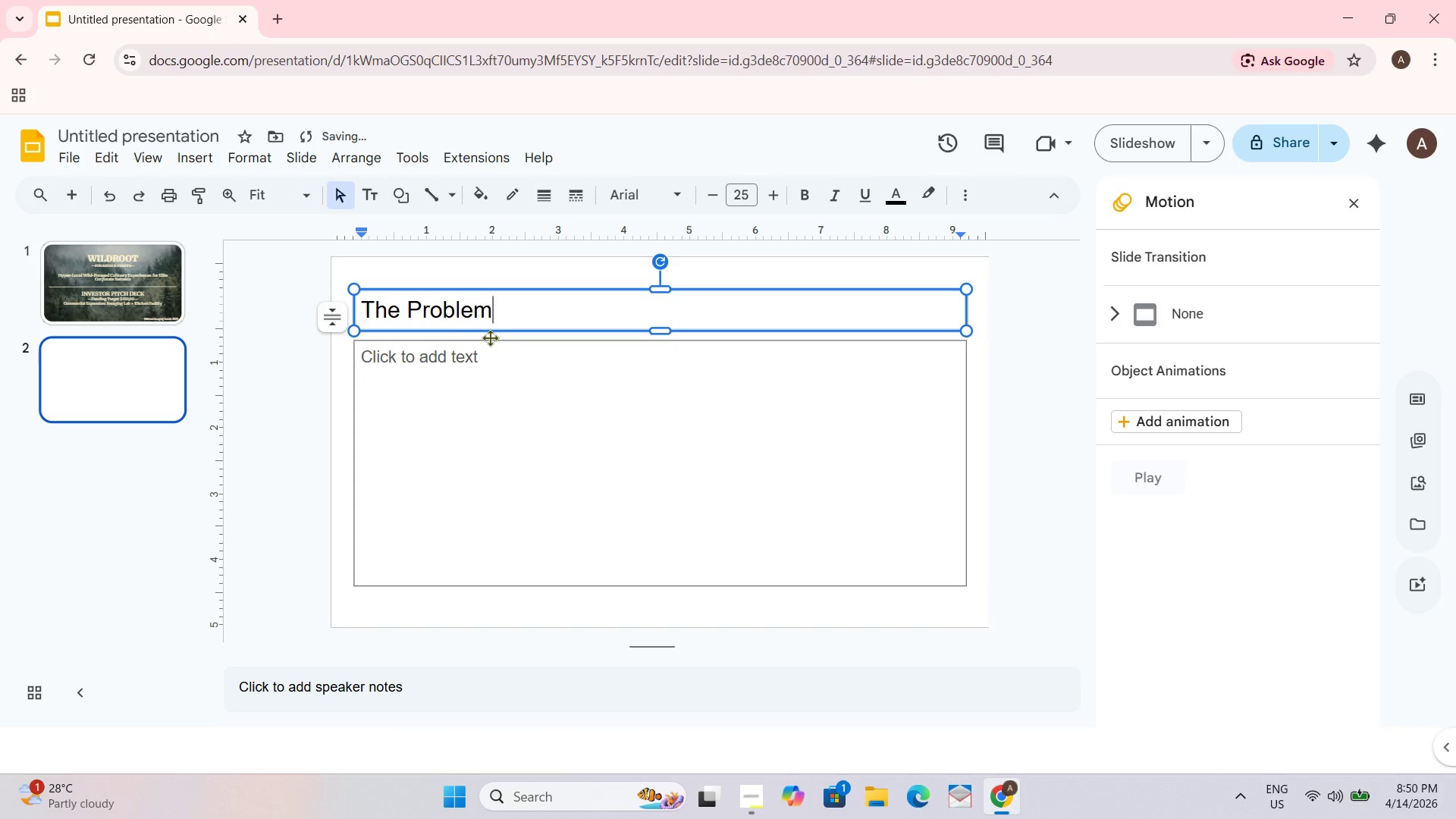 
key(Alt+AltLeft)
 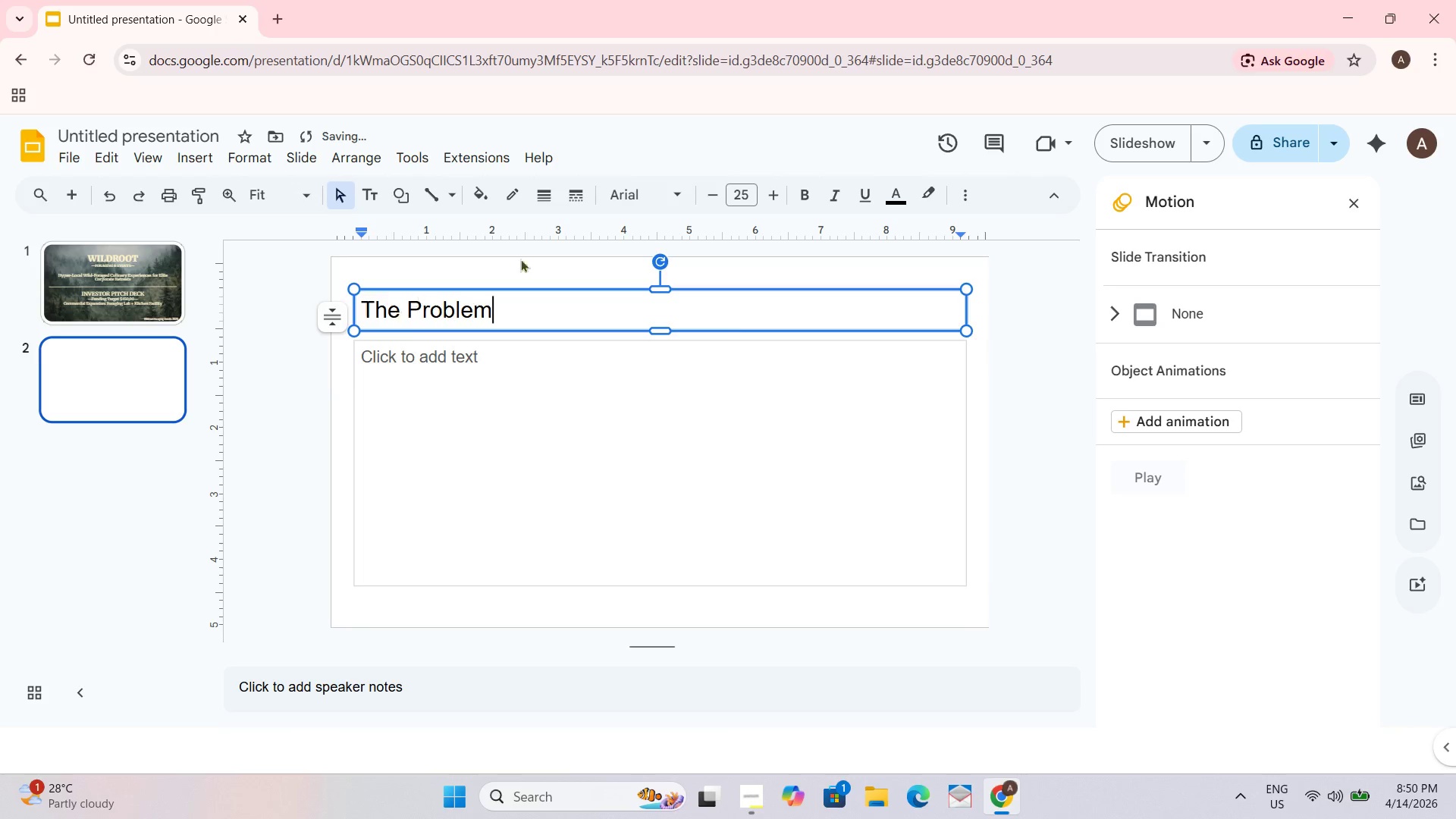 
key(Alt+Tab)